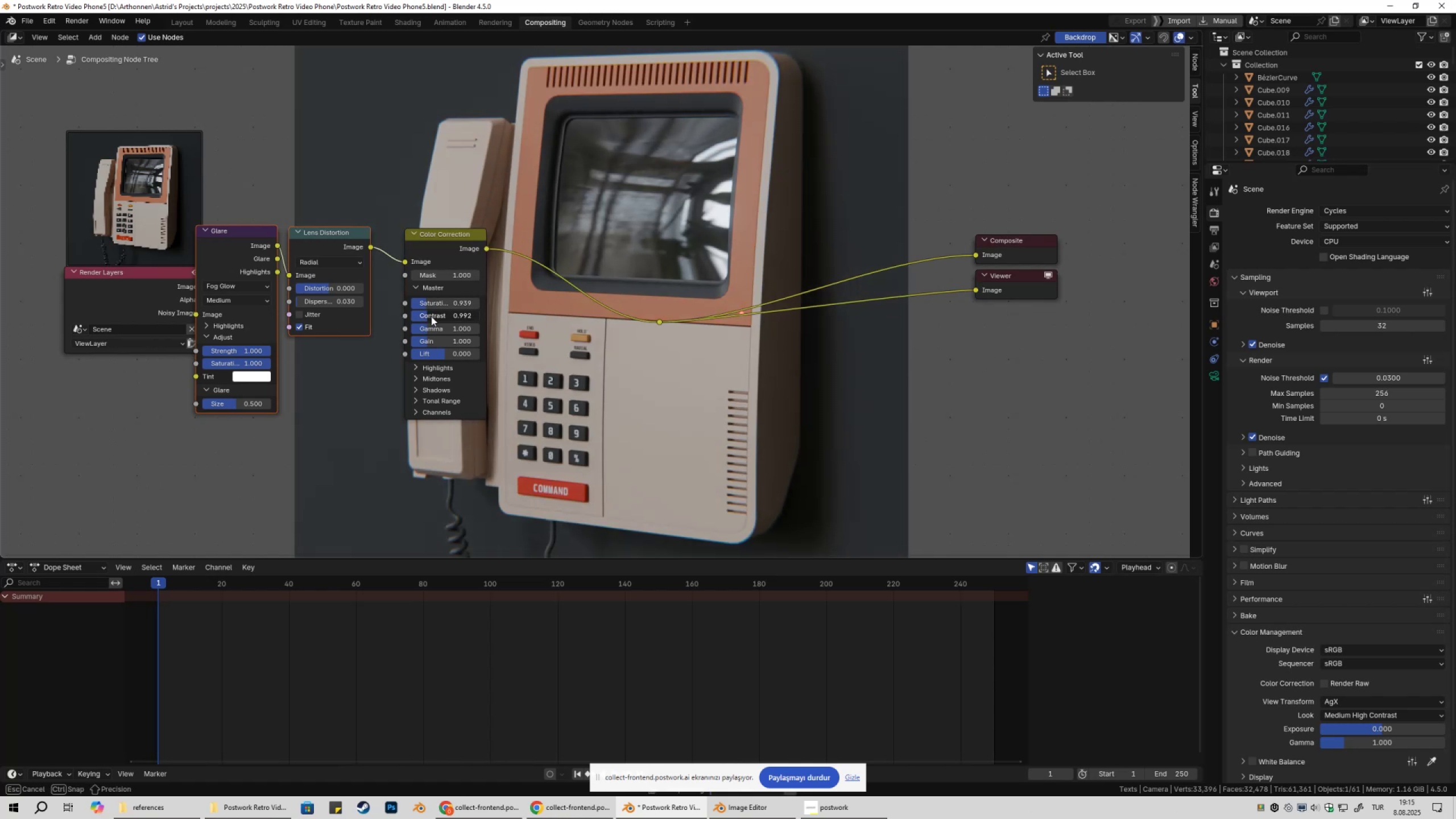 
hold_key(key=ShiftLeft, duration=1.52)
 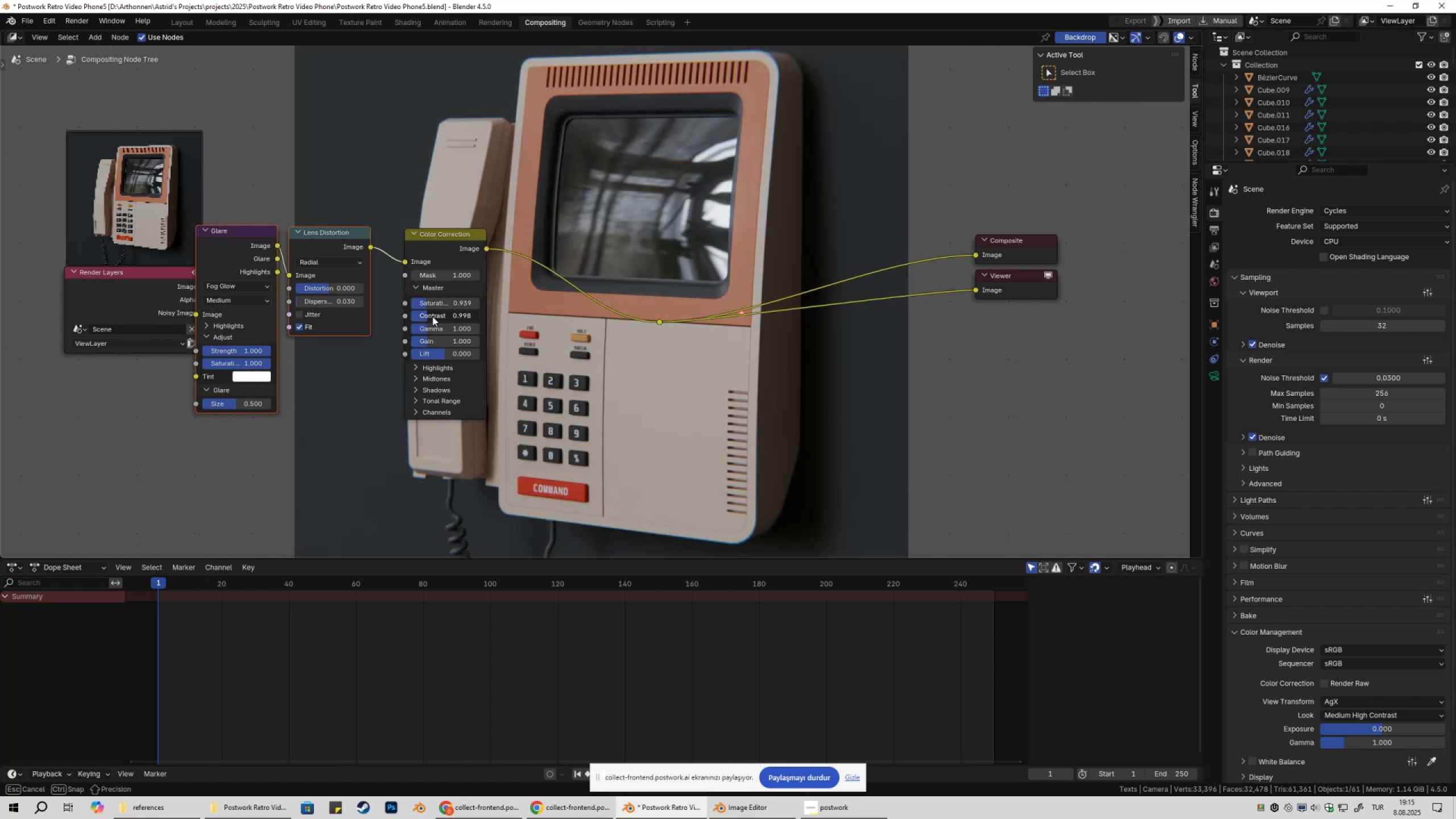 
hold_key(key=ShiftLeft, duration=1.51)
 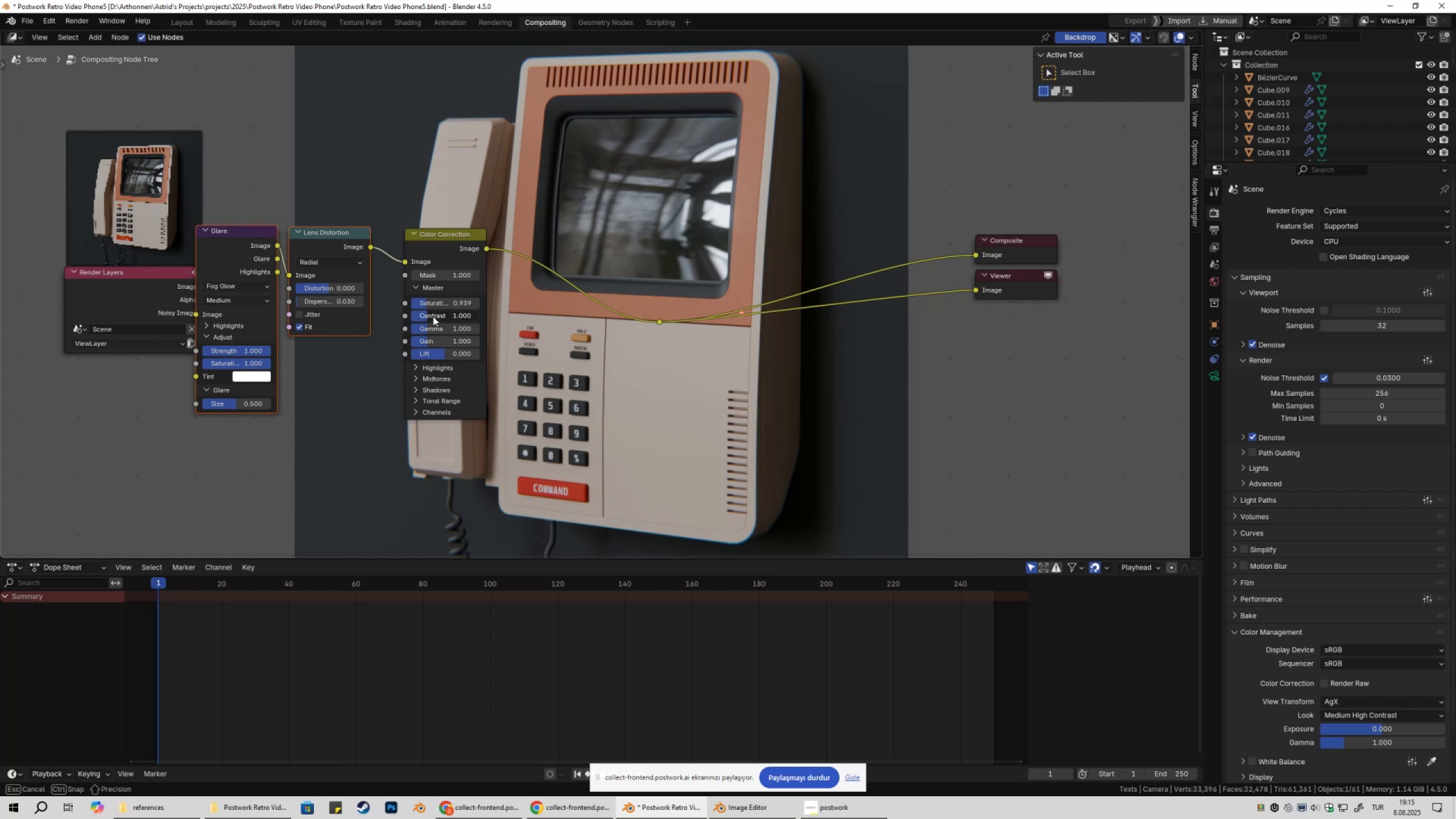 
hold_key(key=ShiftLeft, duration=1.52)
 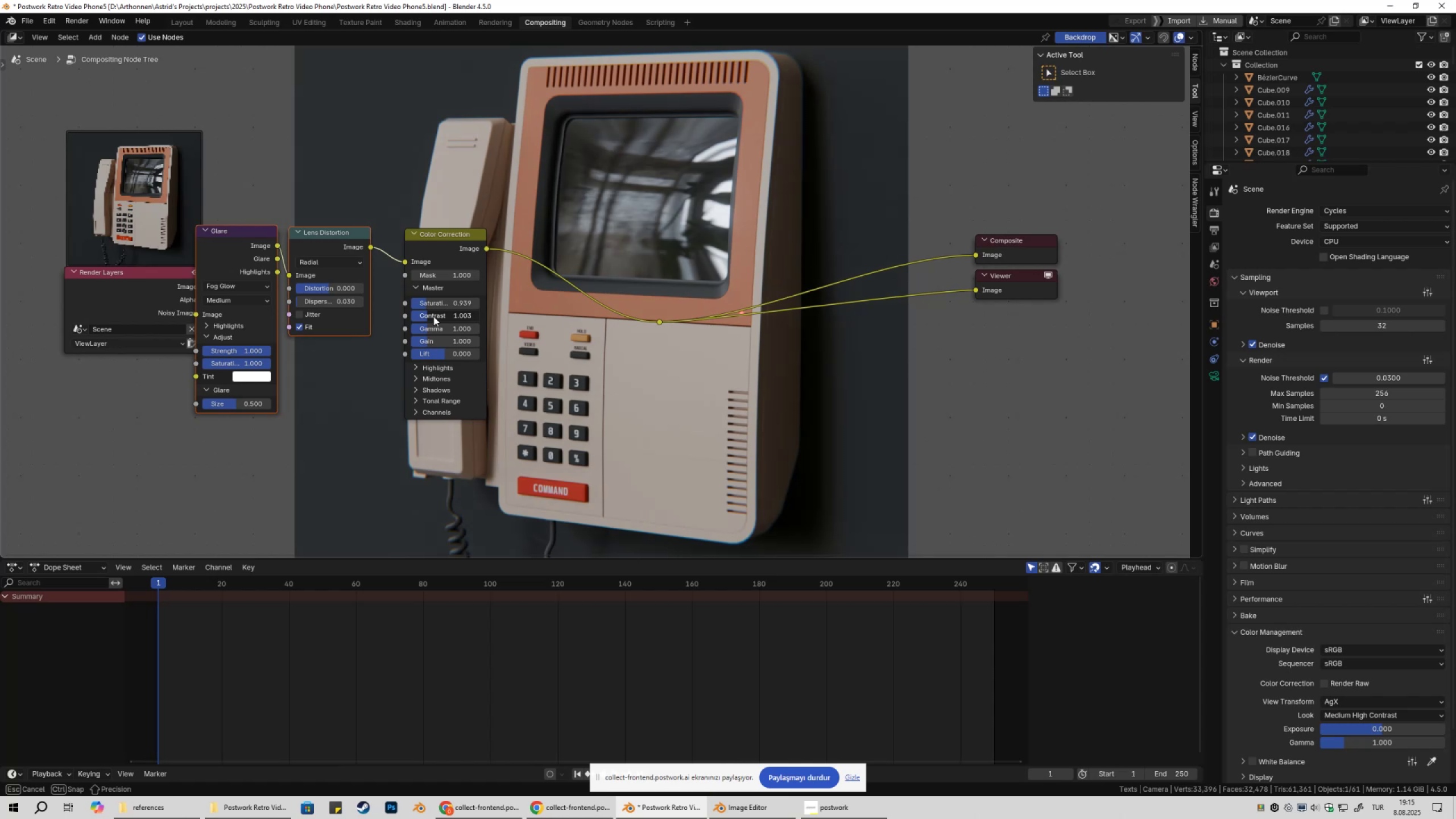 
key(Shift+ShiftLeft)
 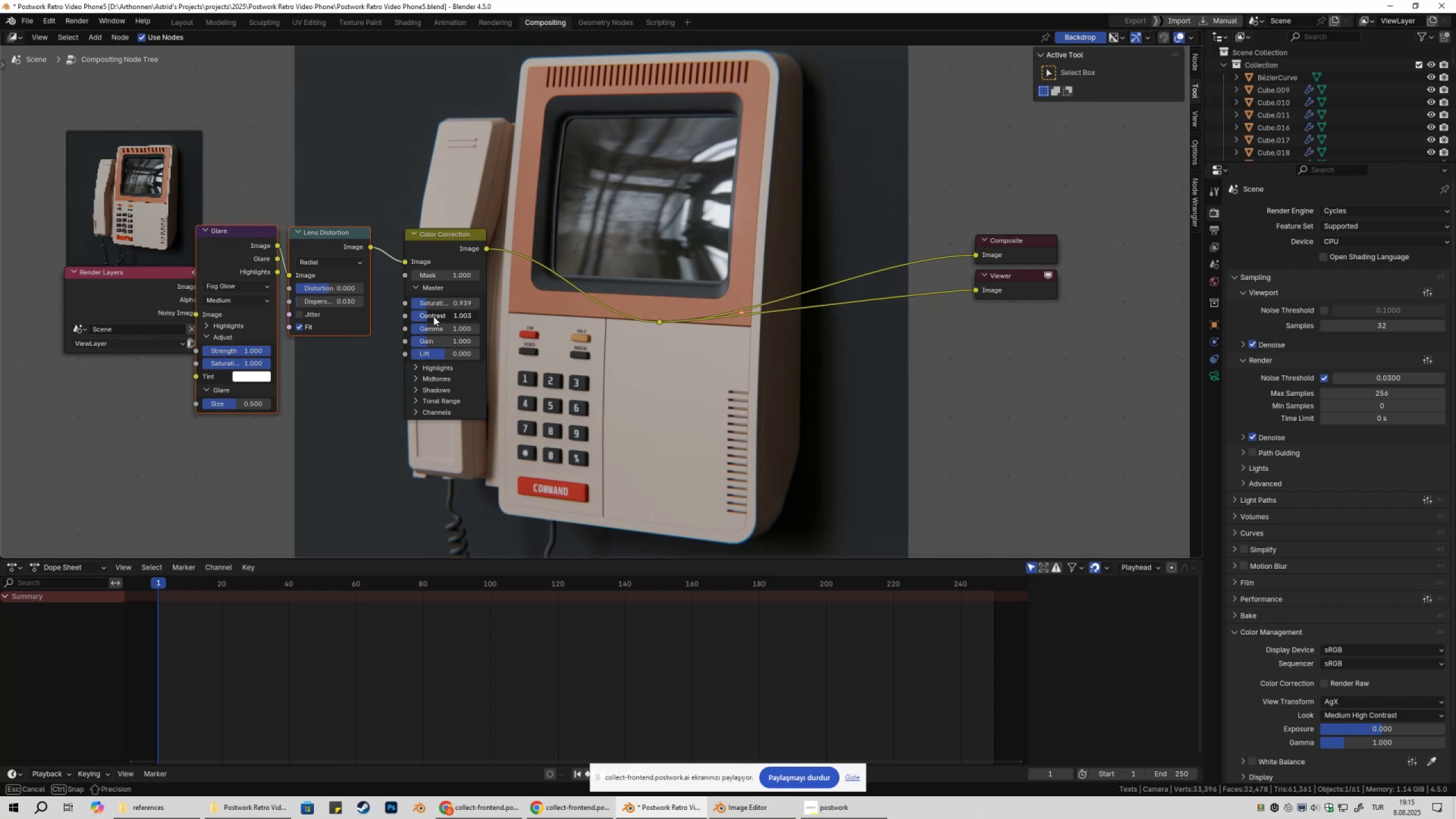 
key(Shift+ShiftLeft)
 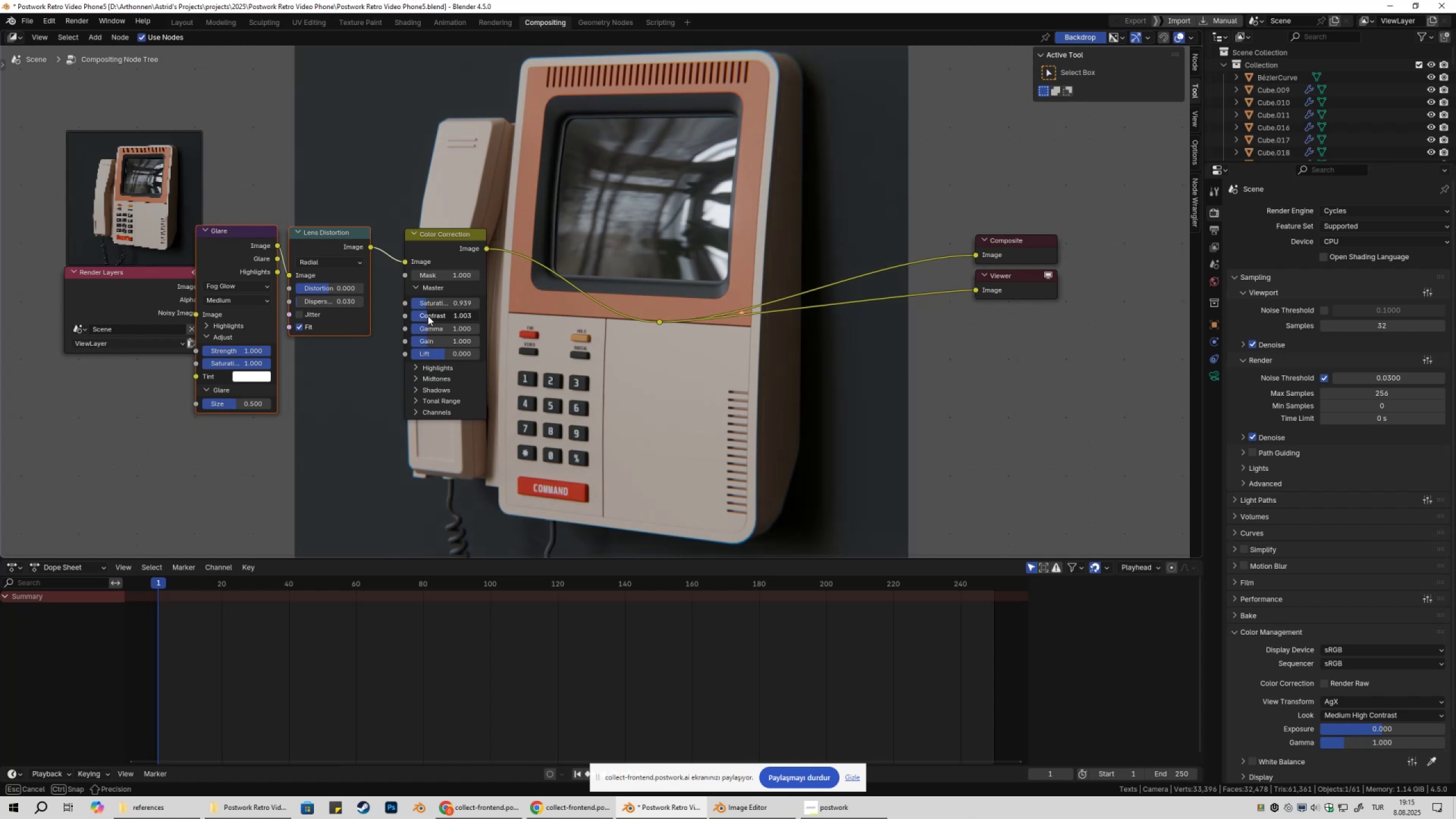 
key(Shift+ShiftLeft)
 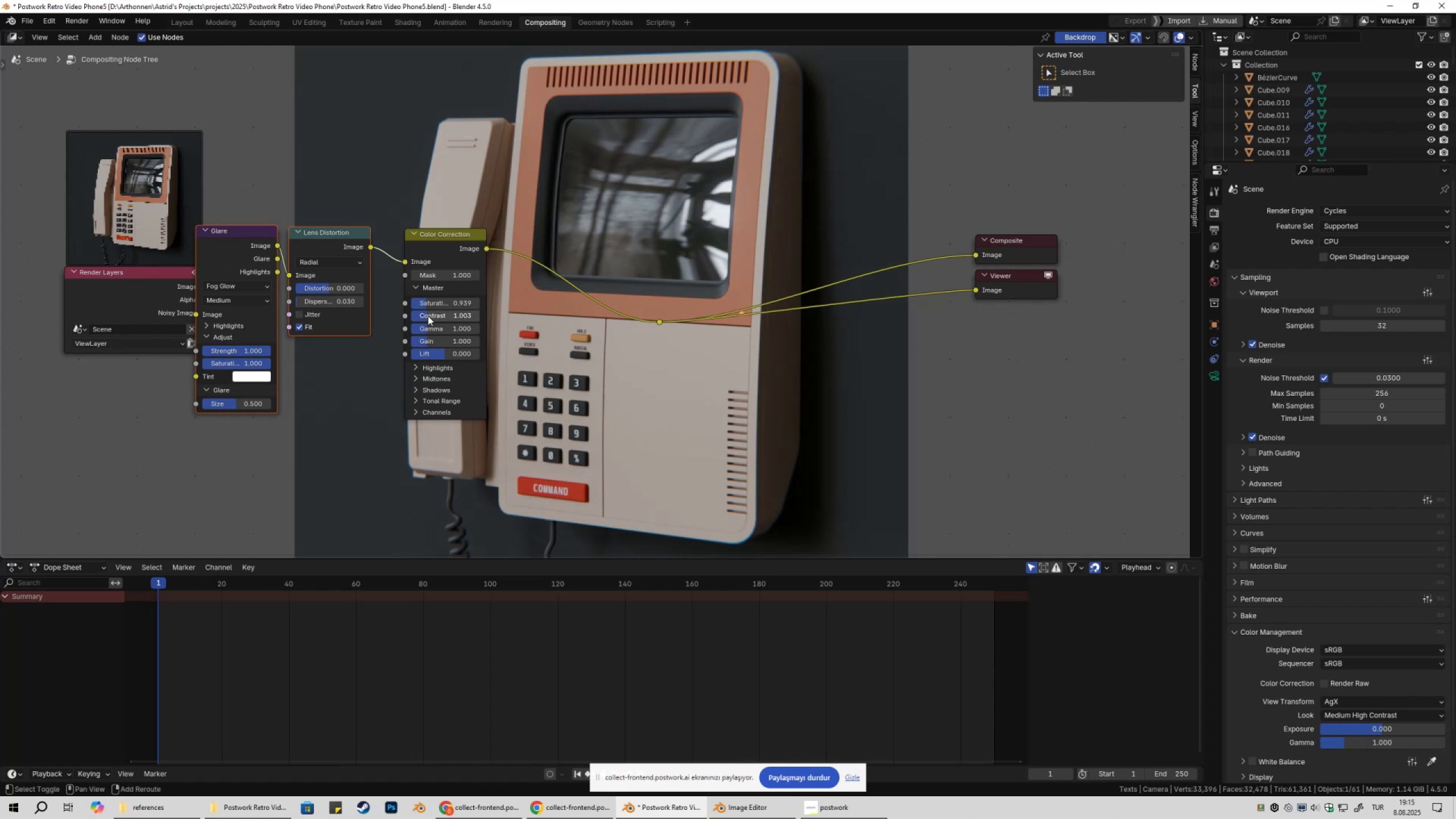 
key(Shift+ShiftLeft)
 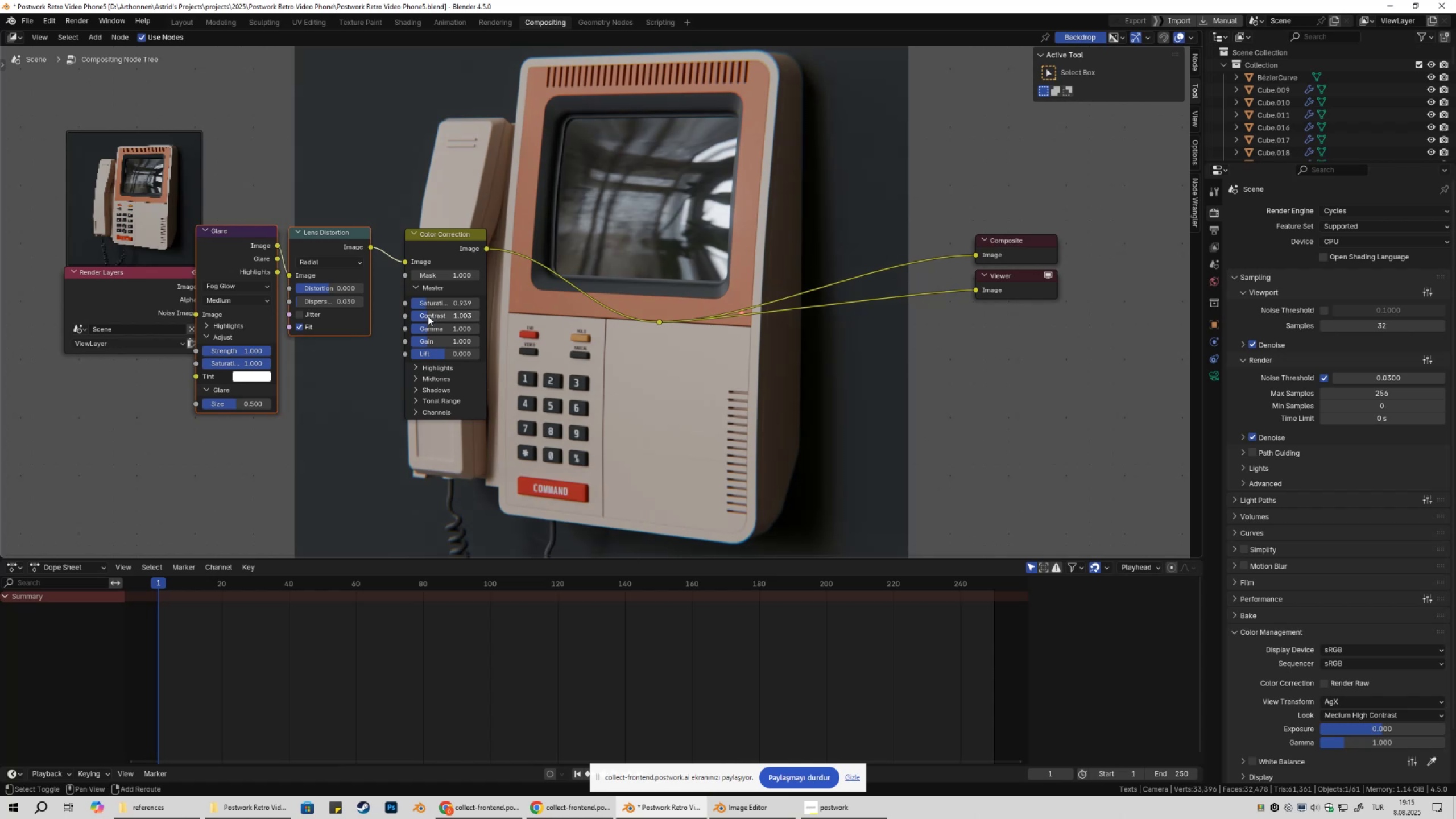 
key(Shift+ShiftLeft)
 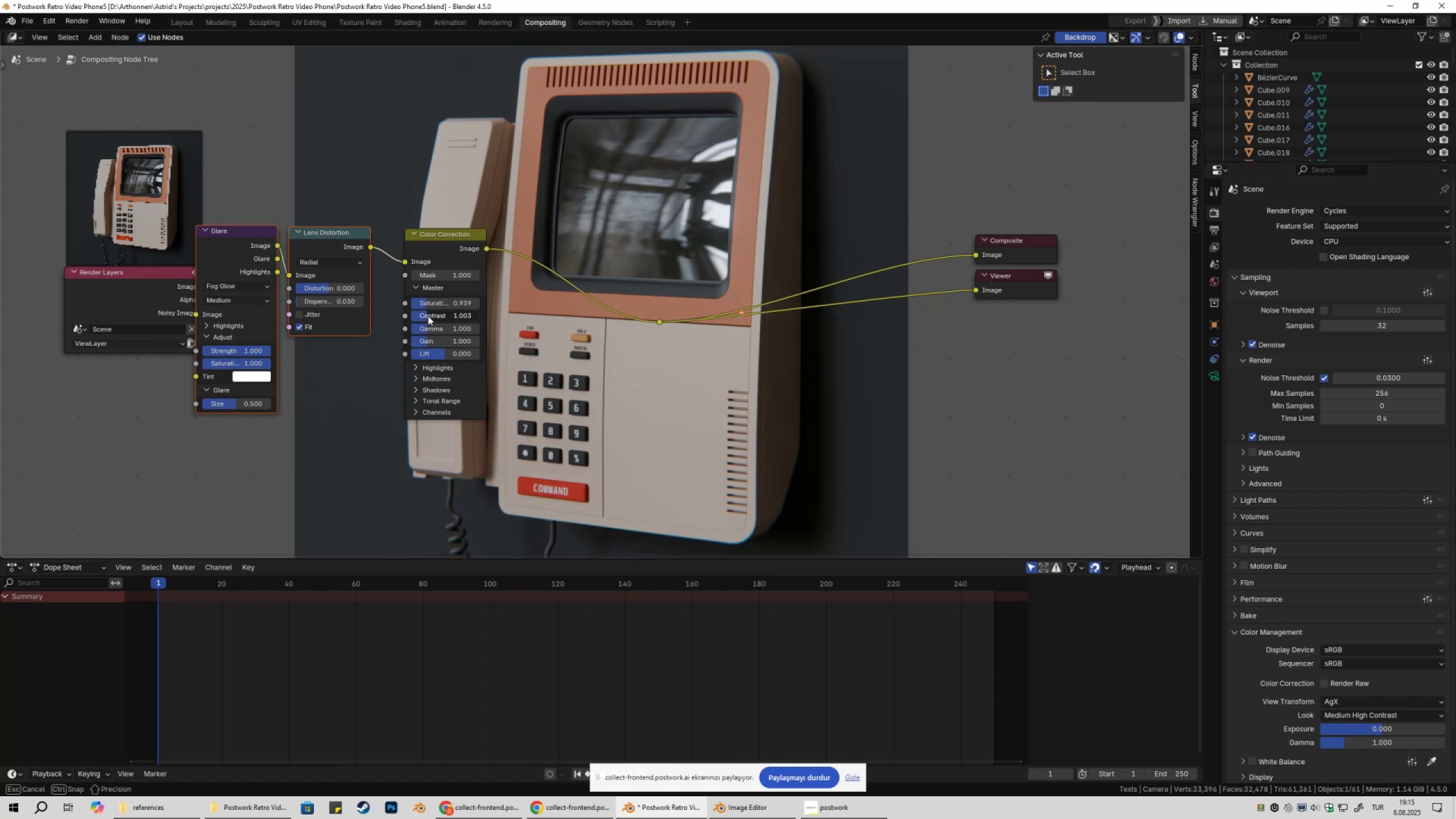 
key(Shift+ShiftLeft)
 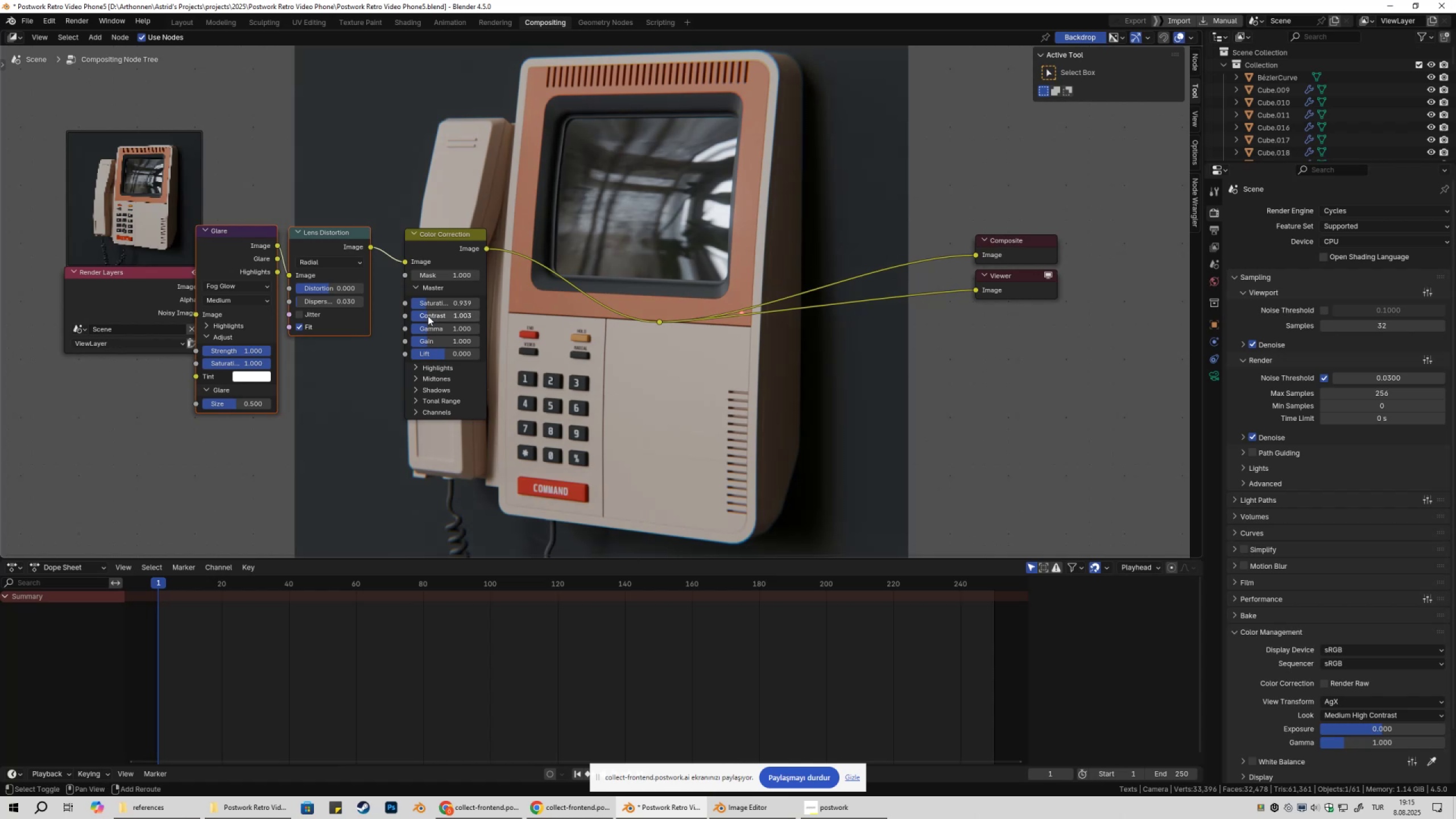 
key(Shift+ShiftLeft)
 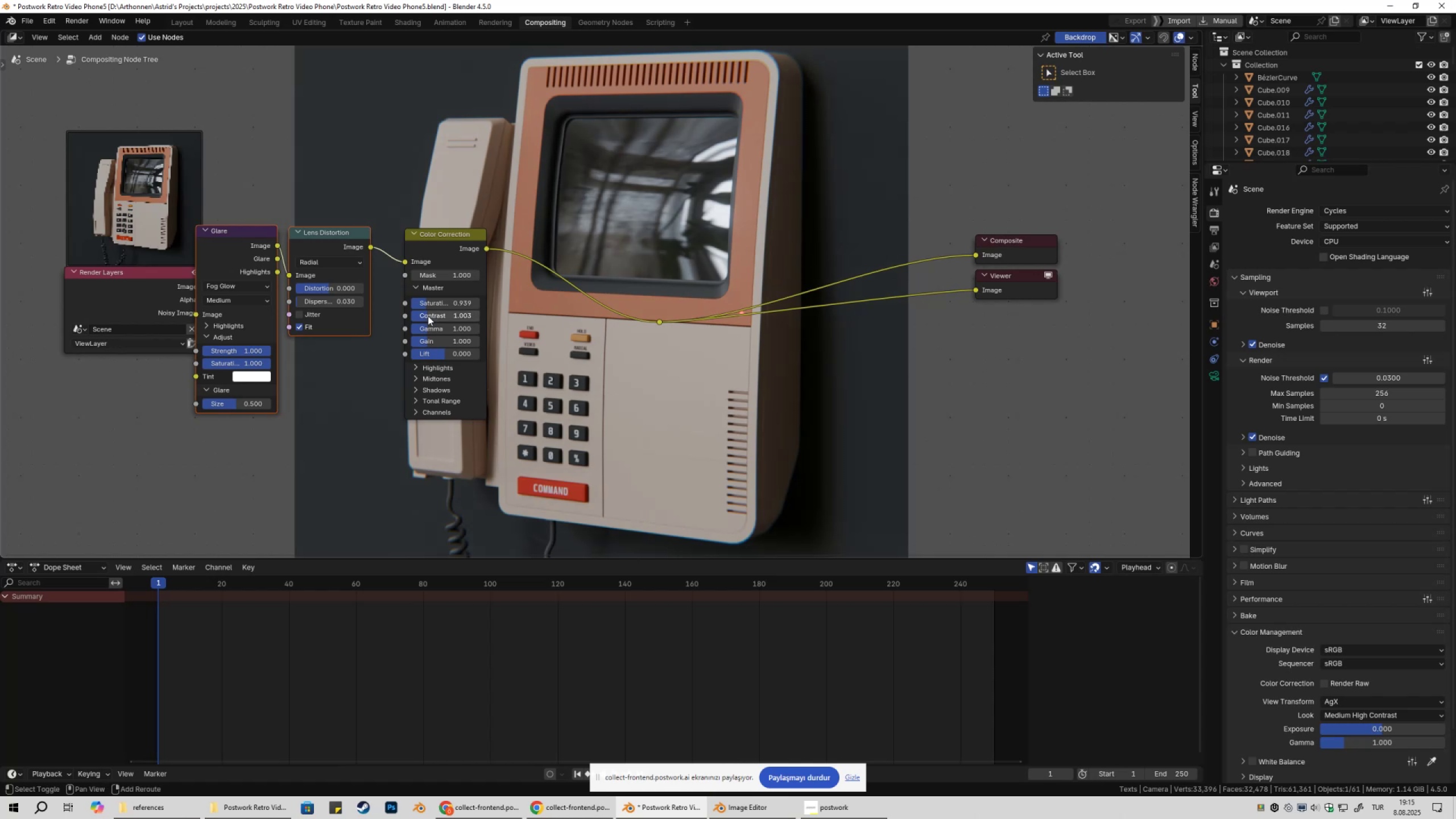 
key(Shift+ShiftLeft)
 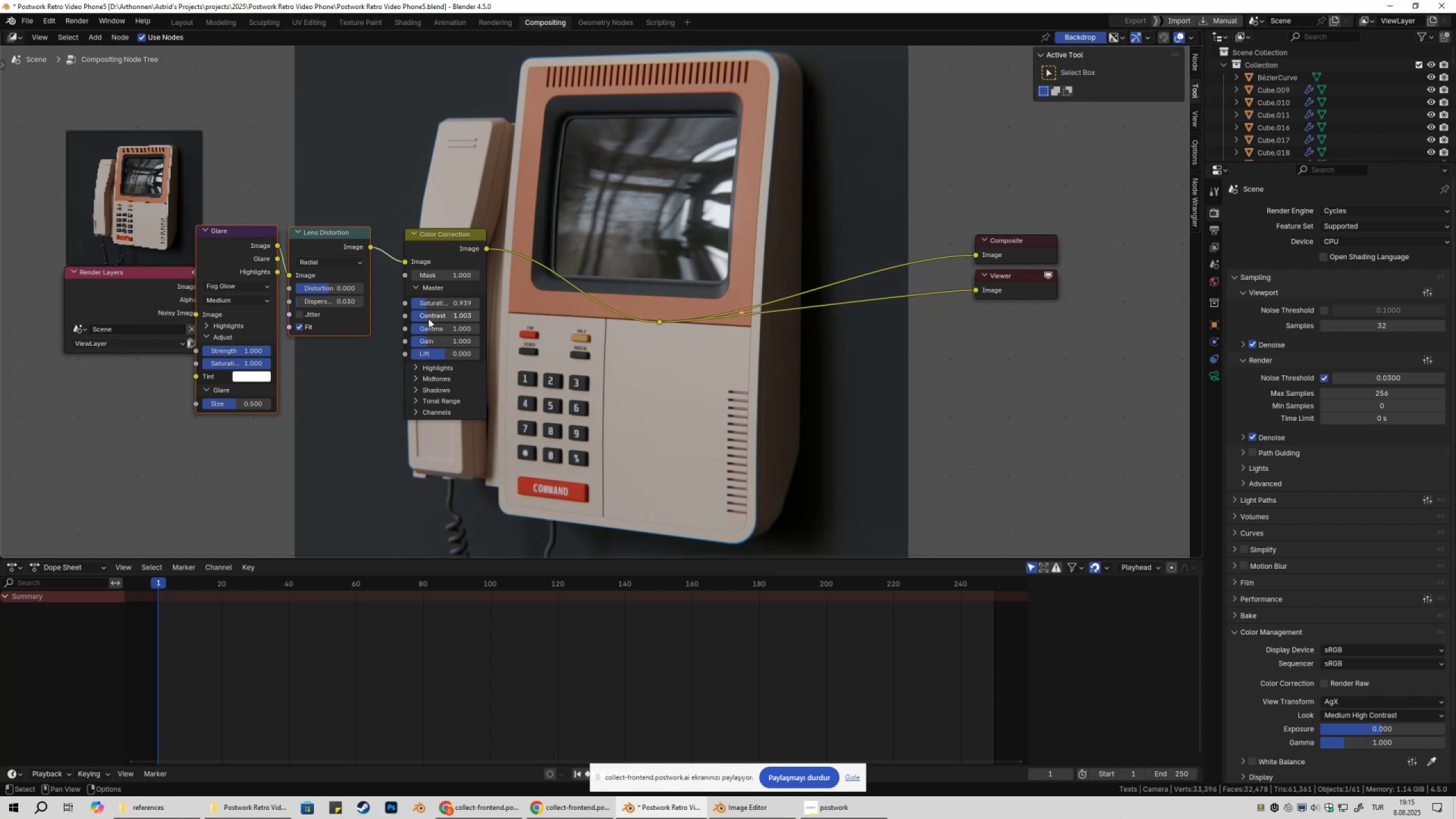 
key(Shift+ShiftLeft)
 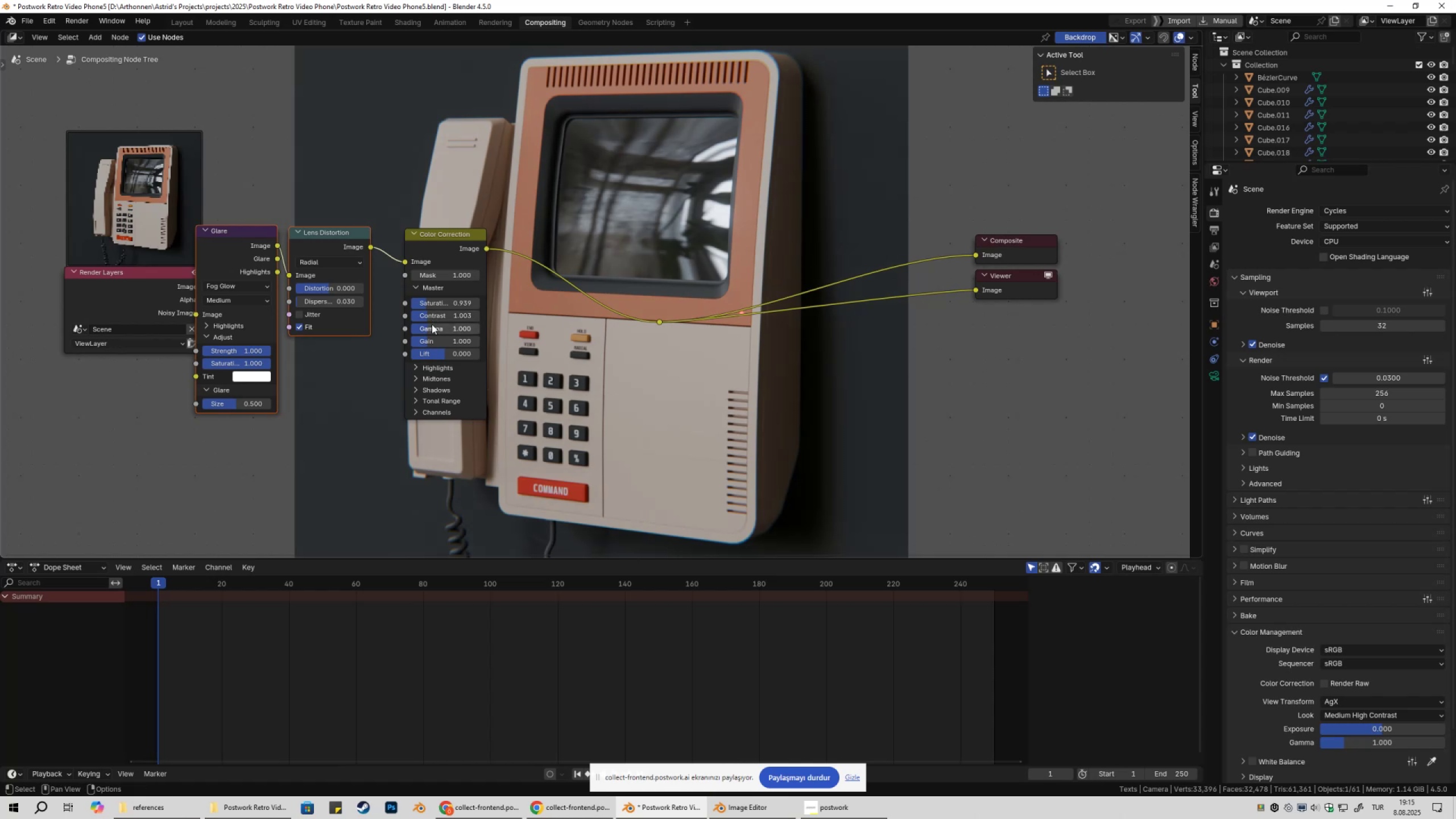 
hold_key(key=ShiftLeft, duration=1.53)
left_click_drag(start_coordinate=[435, 329], to_coordinate=[442, 332])
 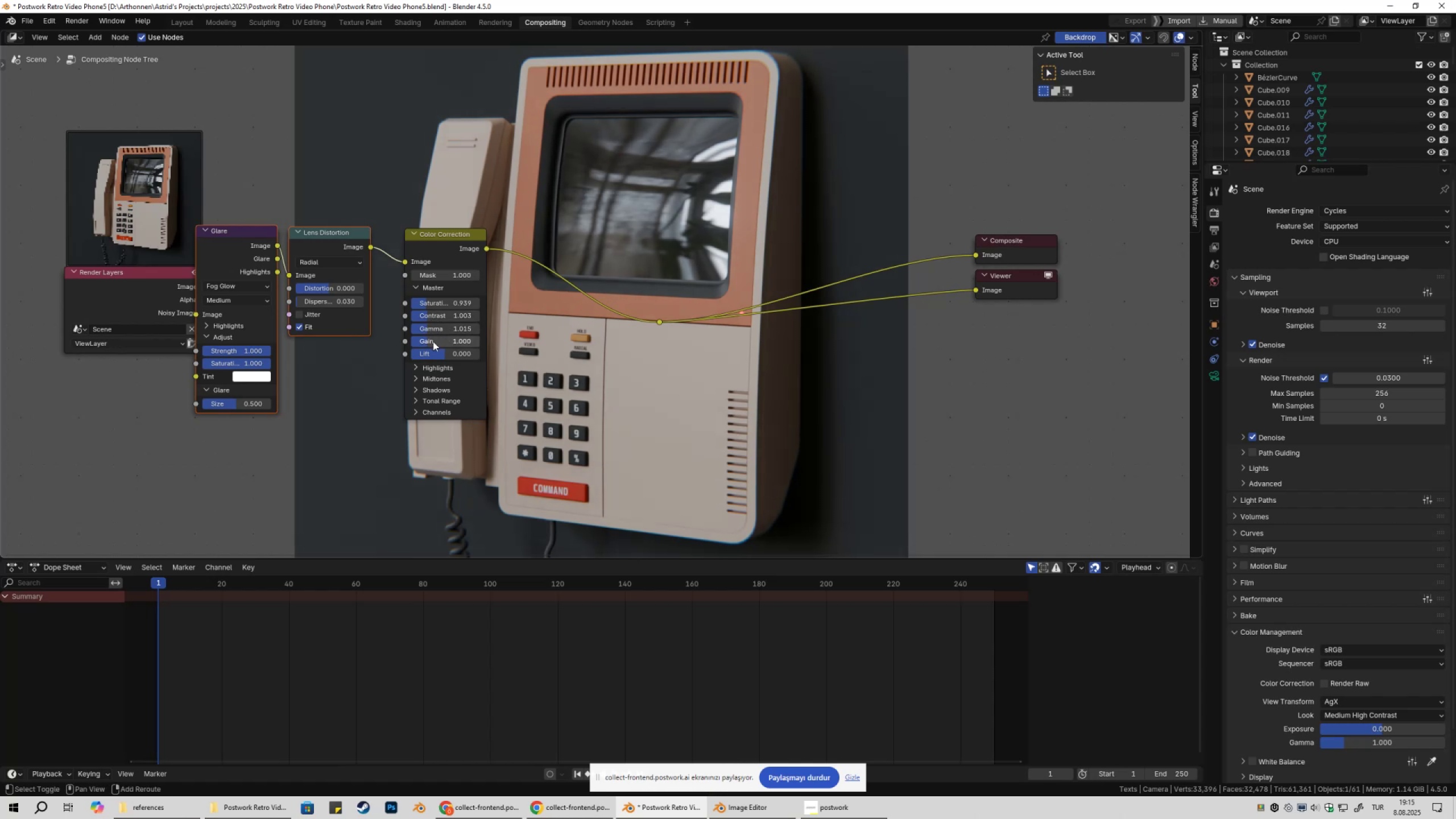 
hold_key(key=ShiftLeft, duration=1.52)
 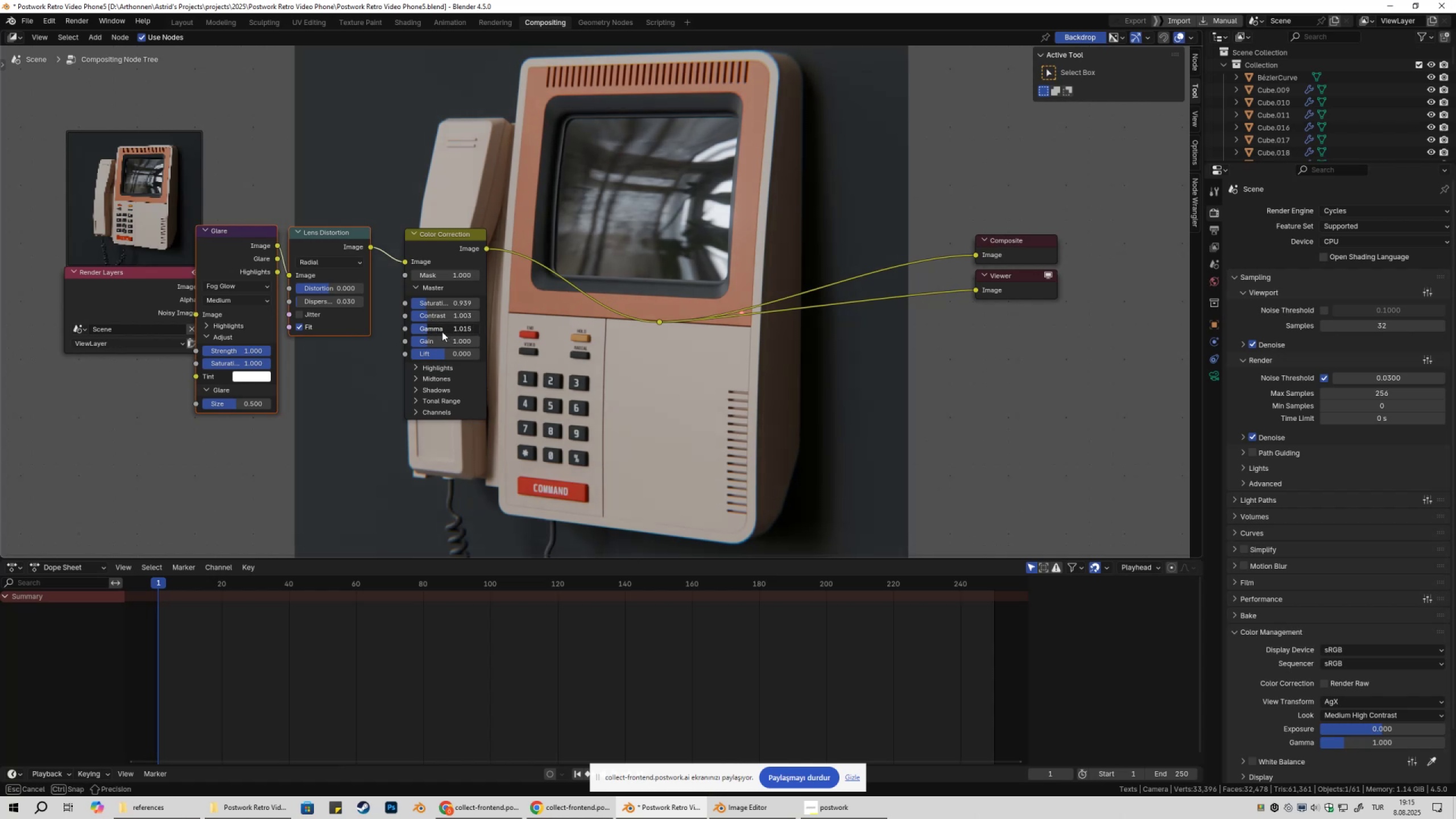 
key(Shift+ShiftLeft)
 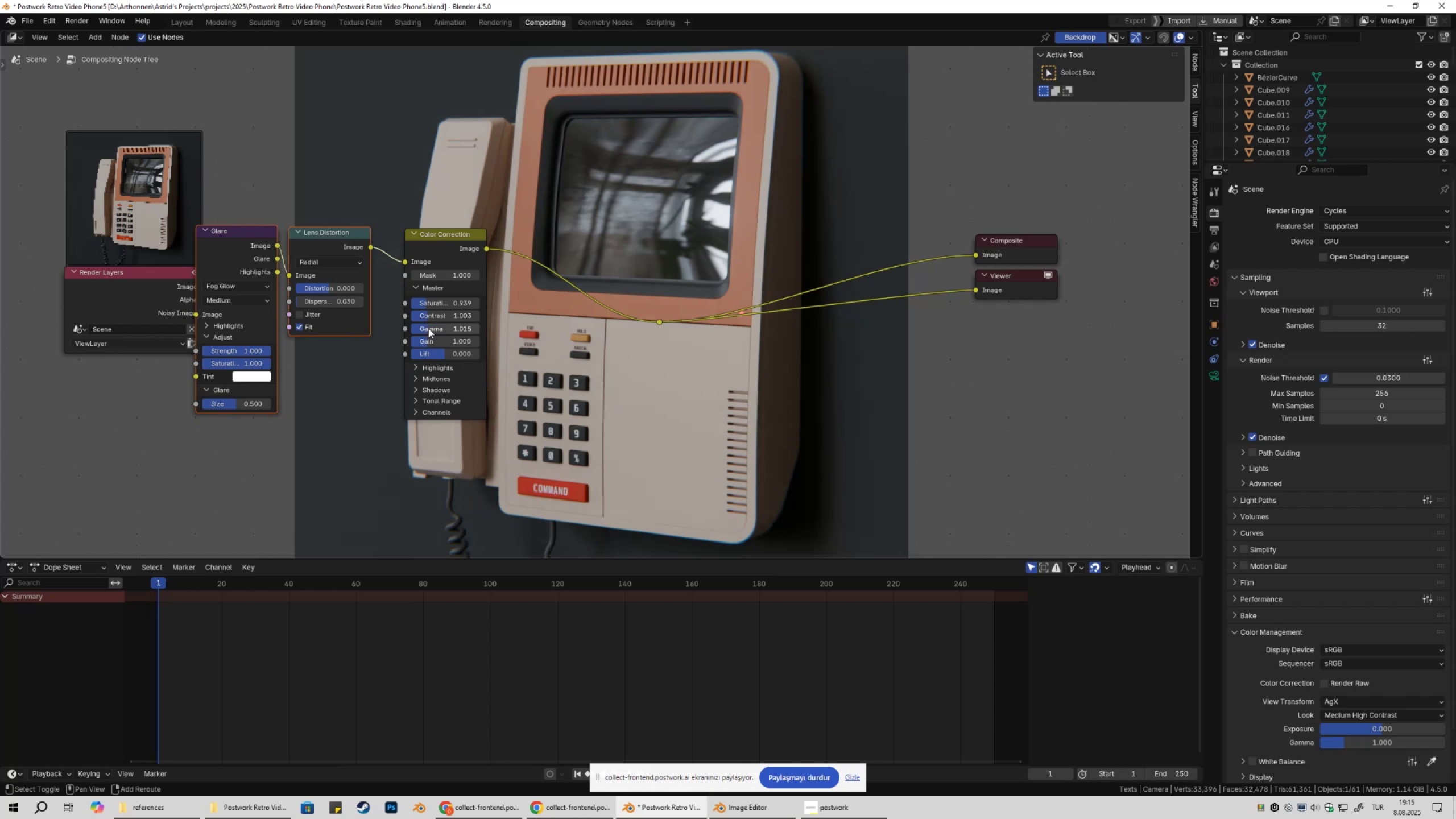 
key(Shift+ShiftLeft)
 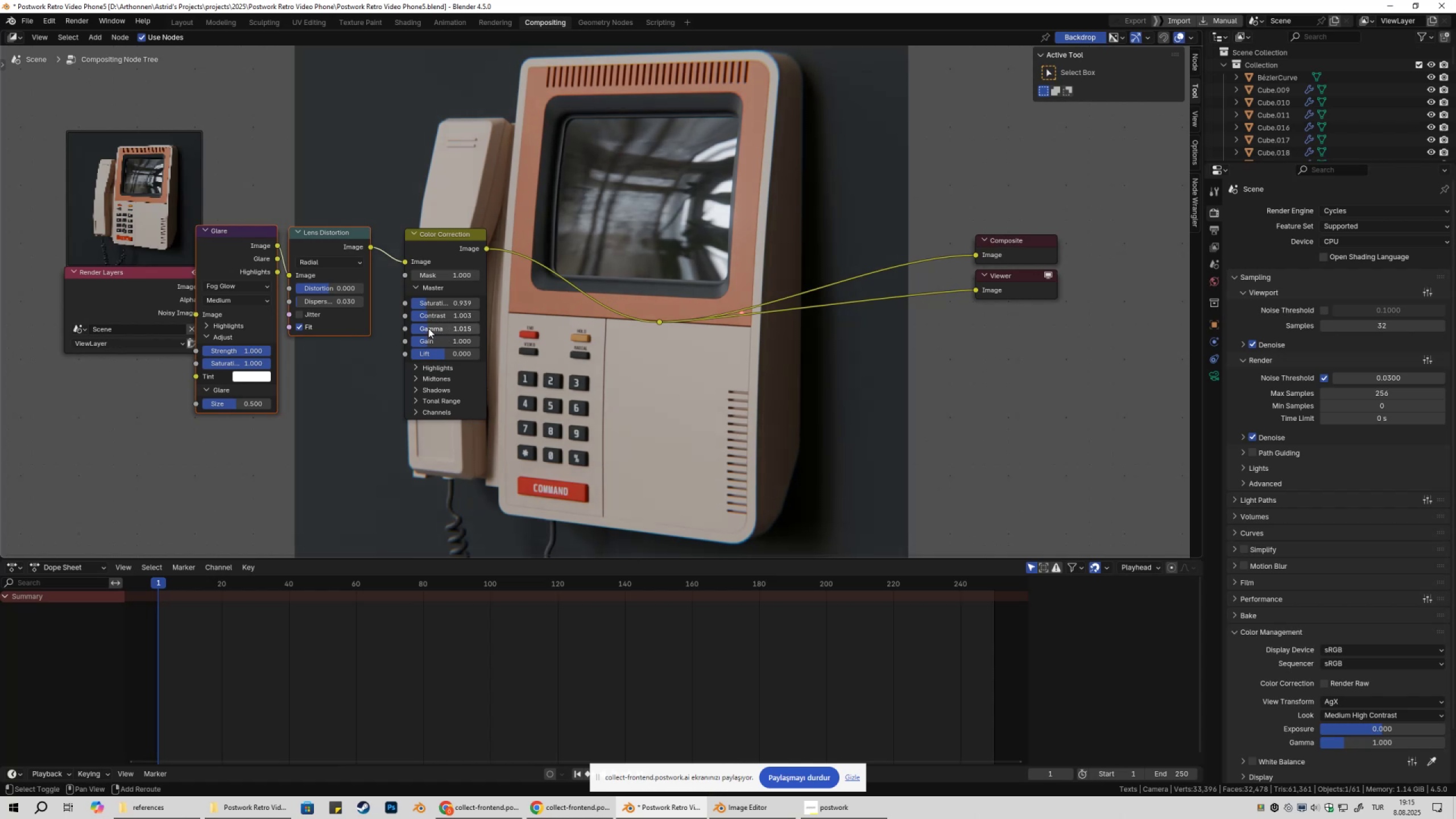 
key(Shift+ShiftLeft)
 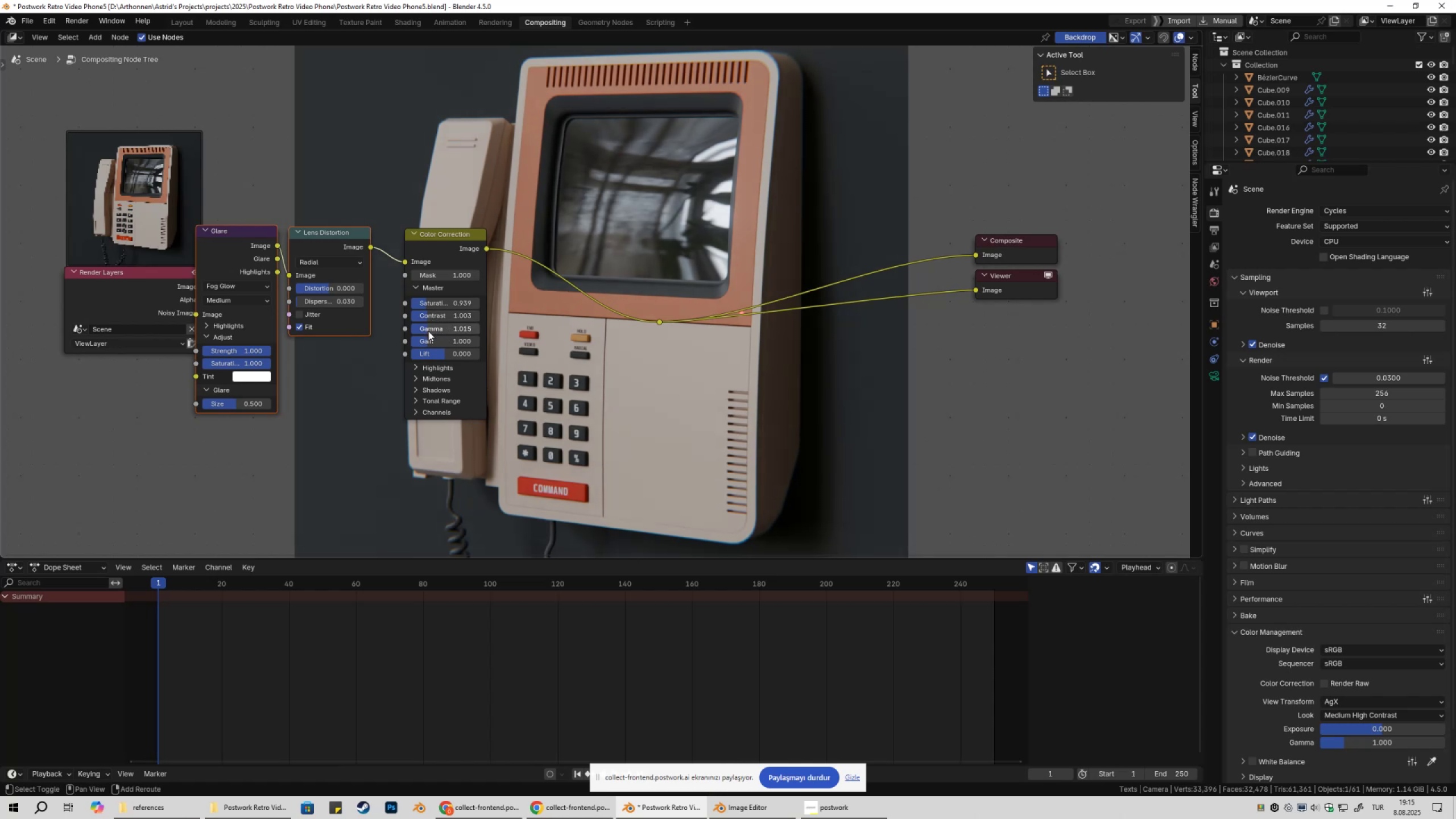 
key(Shift+ShiftLeft)
 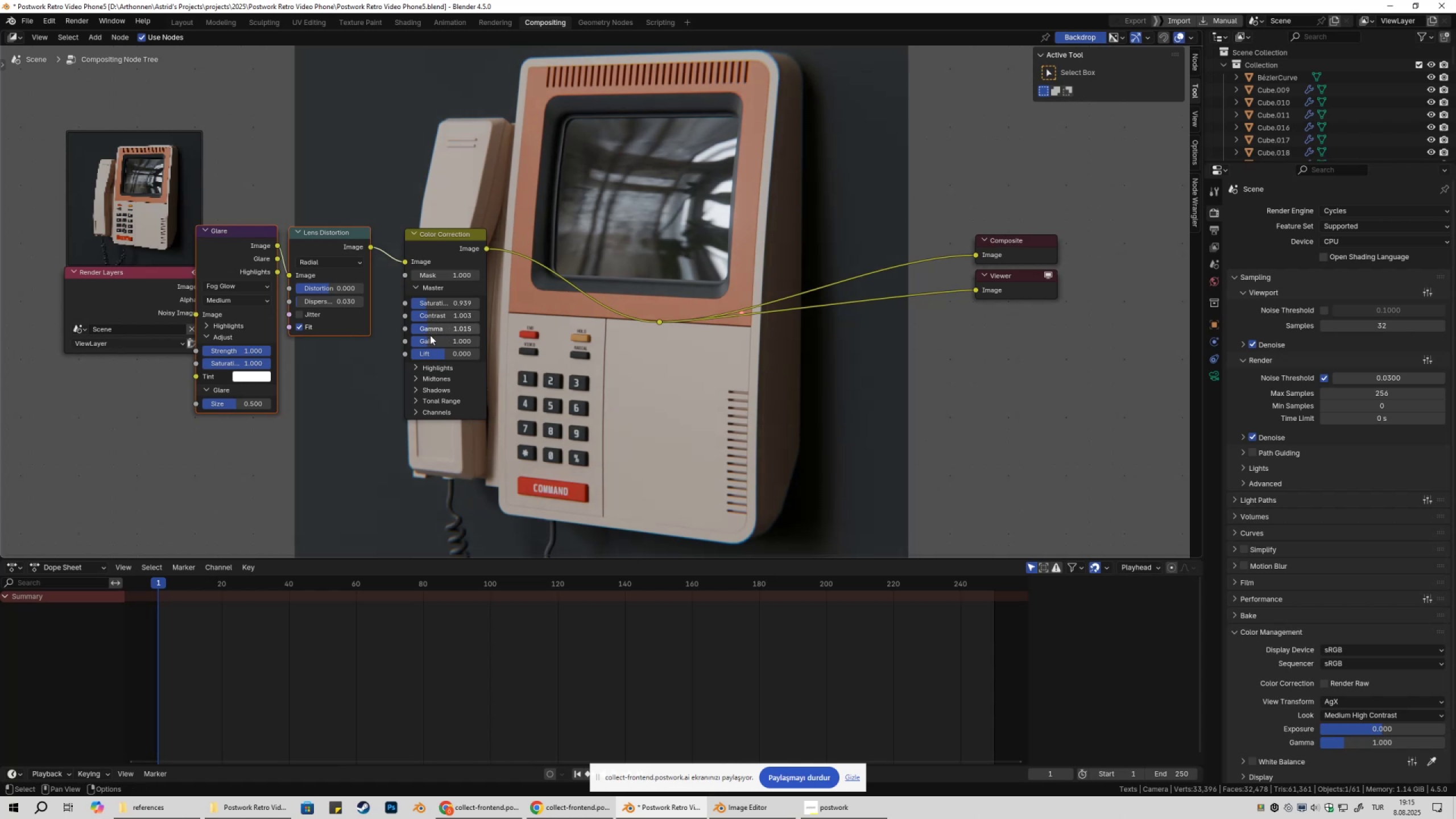 
key(Shift+ShiftLeft)
 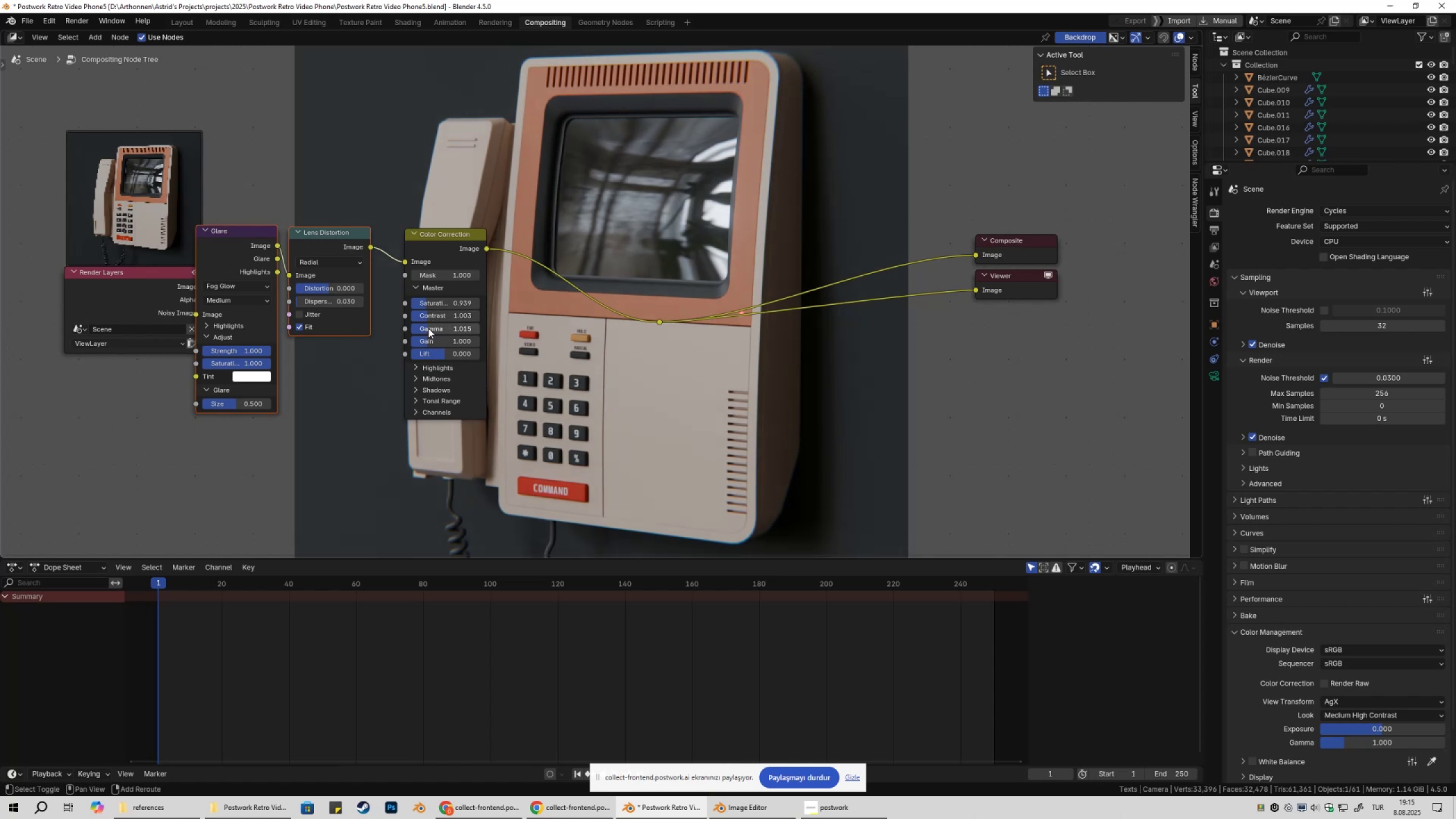 
key(Shift+ShiftLeft)
 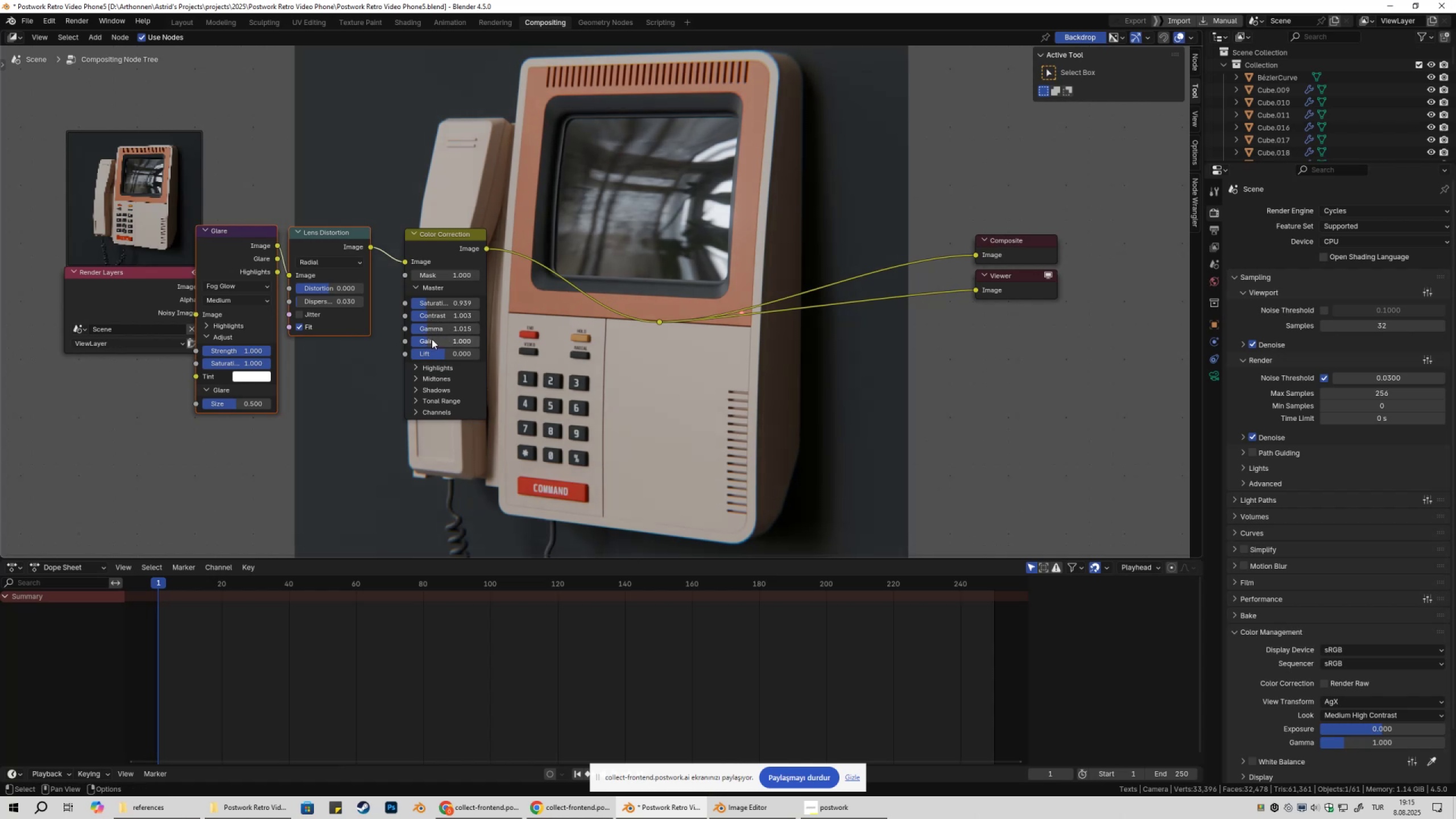 
hold_key(key=ShiftLeft, duration=1.52)
left_click_drag(start_coordinate=[433, 341], to_coordinate=[466, 345])
 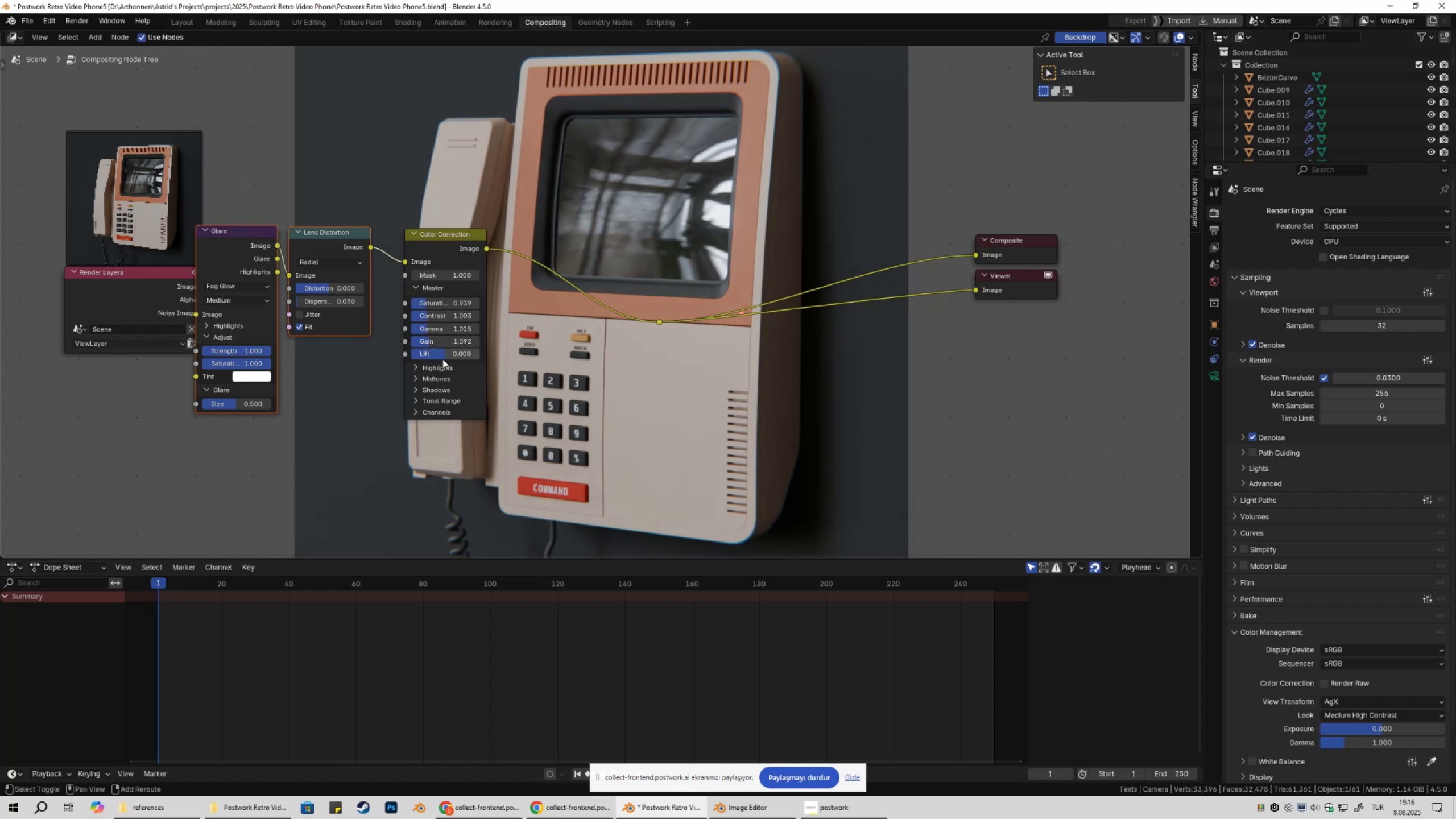 
hold_key(key=ShiftLeft, duration=1.52)
 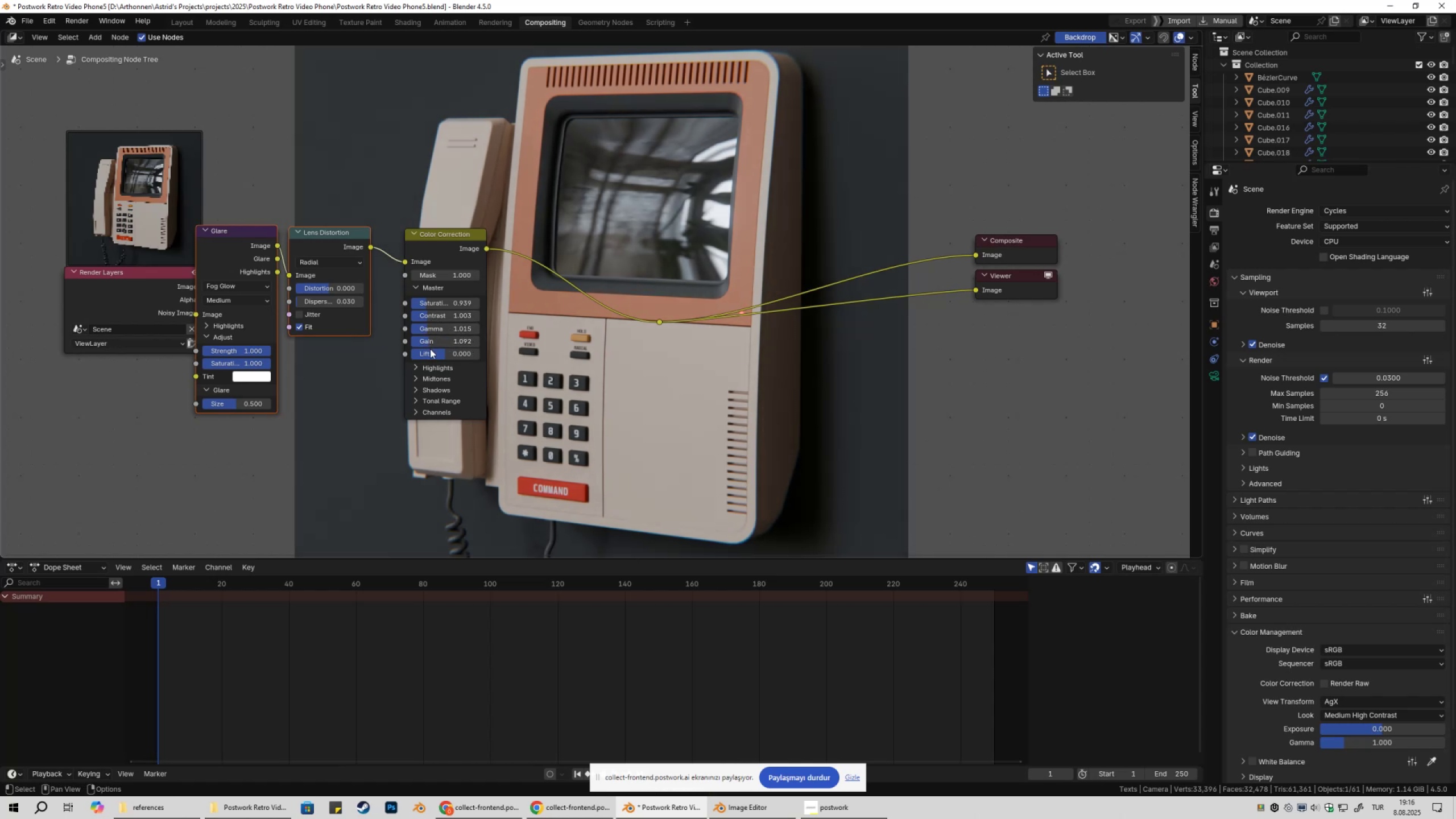 
hold_key(key=ShiftLeft, duration=0.45)
 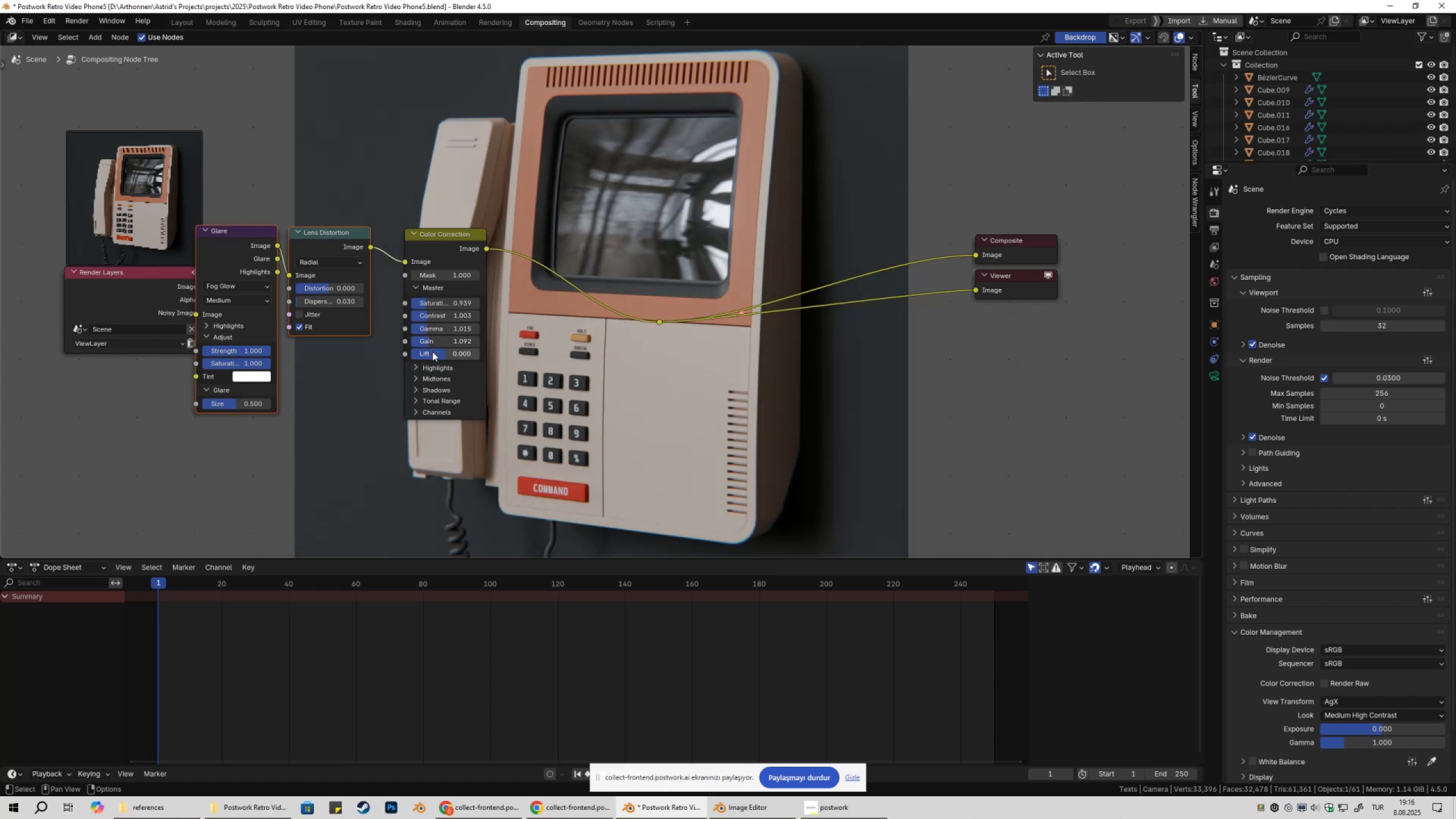 
hold_key(key=ShiftLeft, duration=1.52)
left_click_drag(start_coordinate=[451, 355], to_coordinate=[453, 359])
 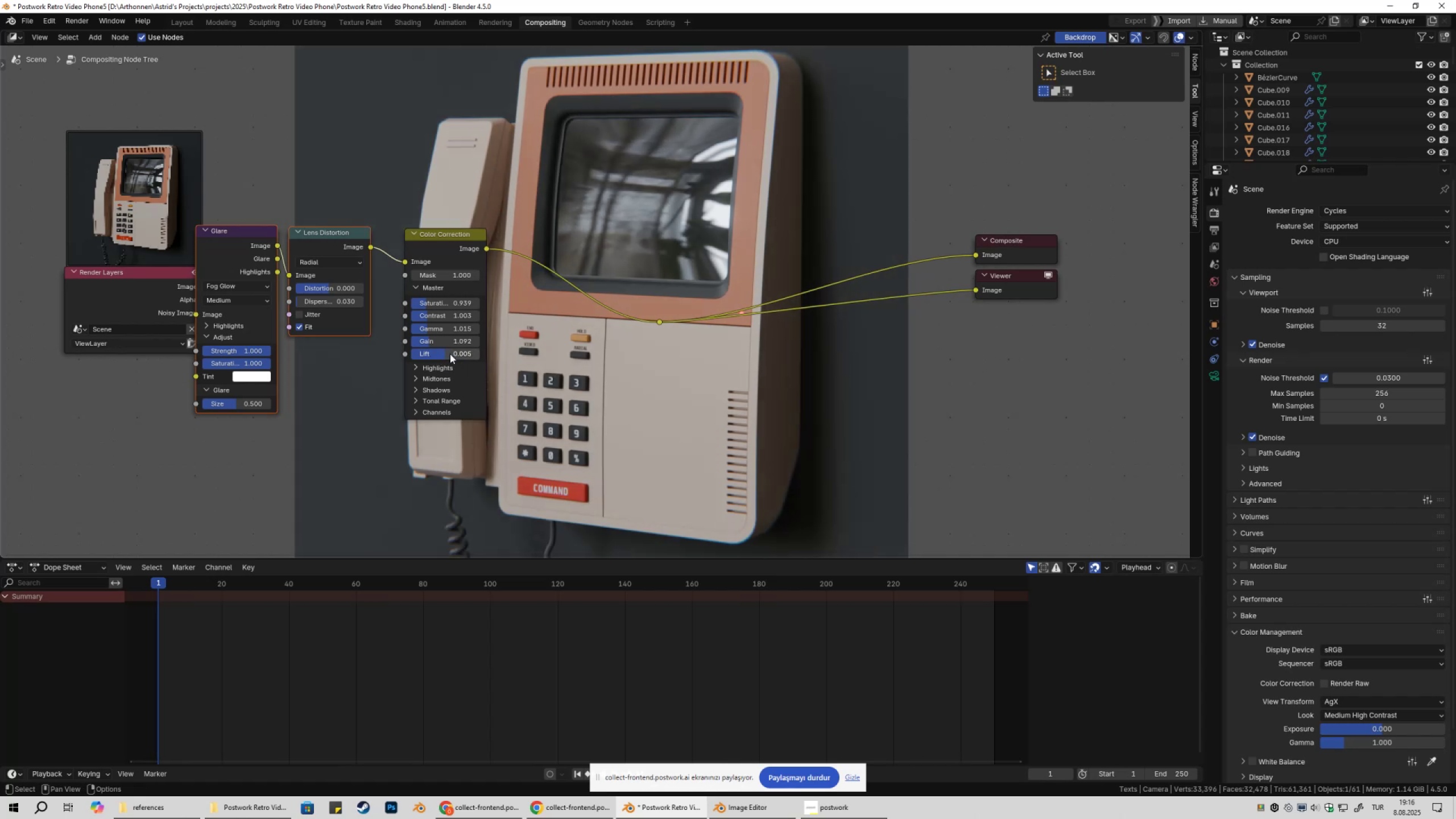 
hold_key(key=ShiftLeft, duration=1.52)
 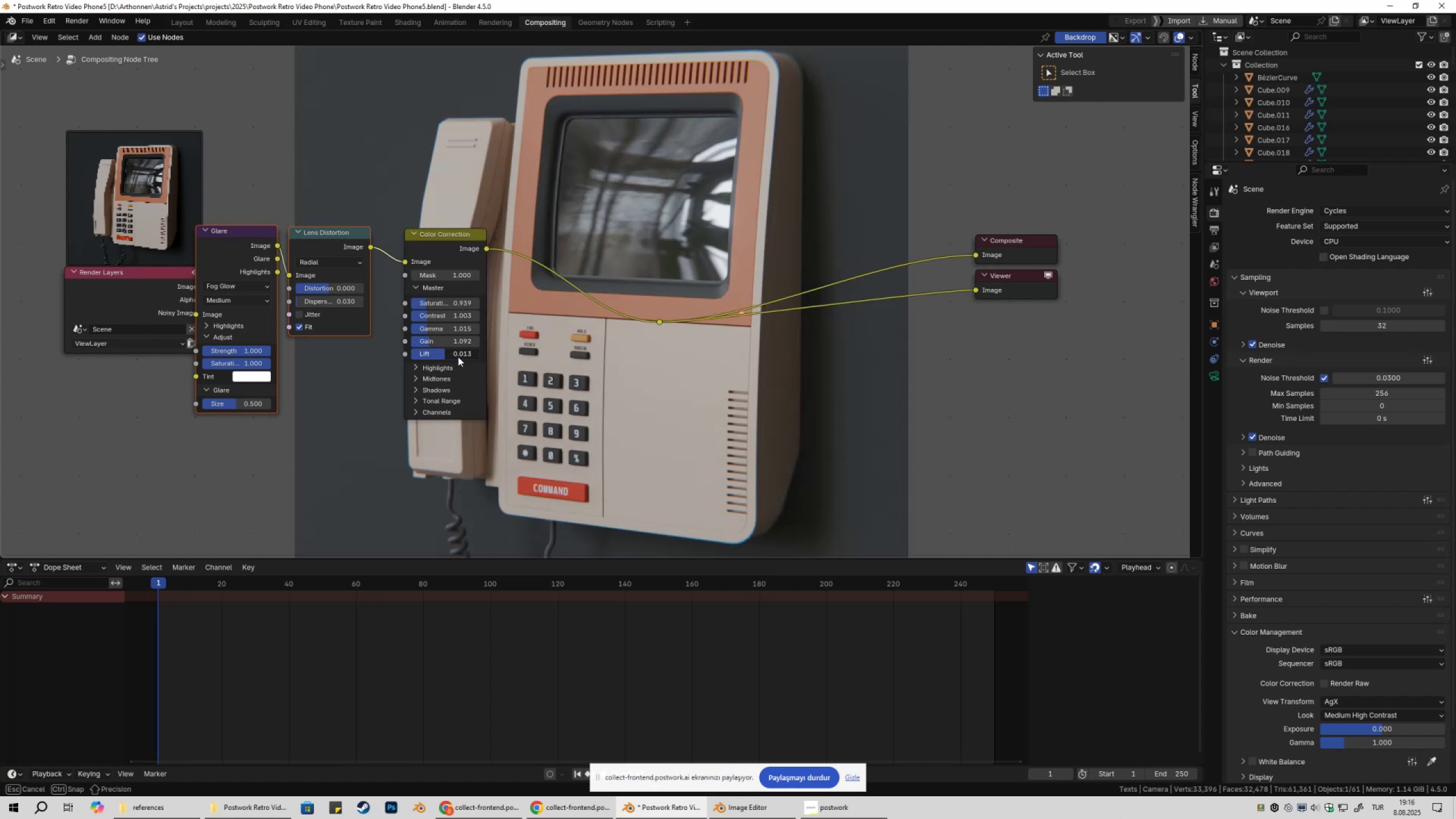 
hold_key(key=ShiftLeft, duration=1.53)
 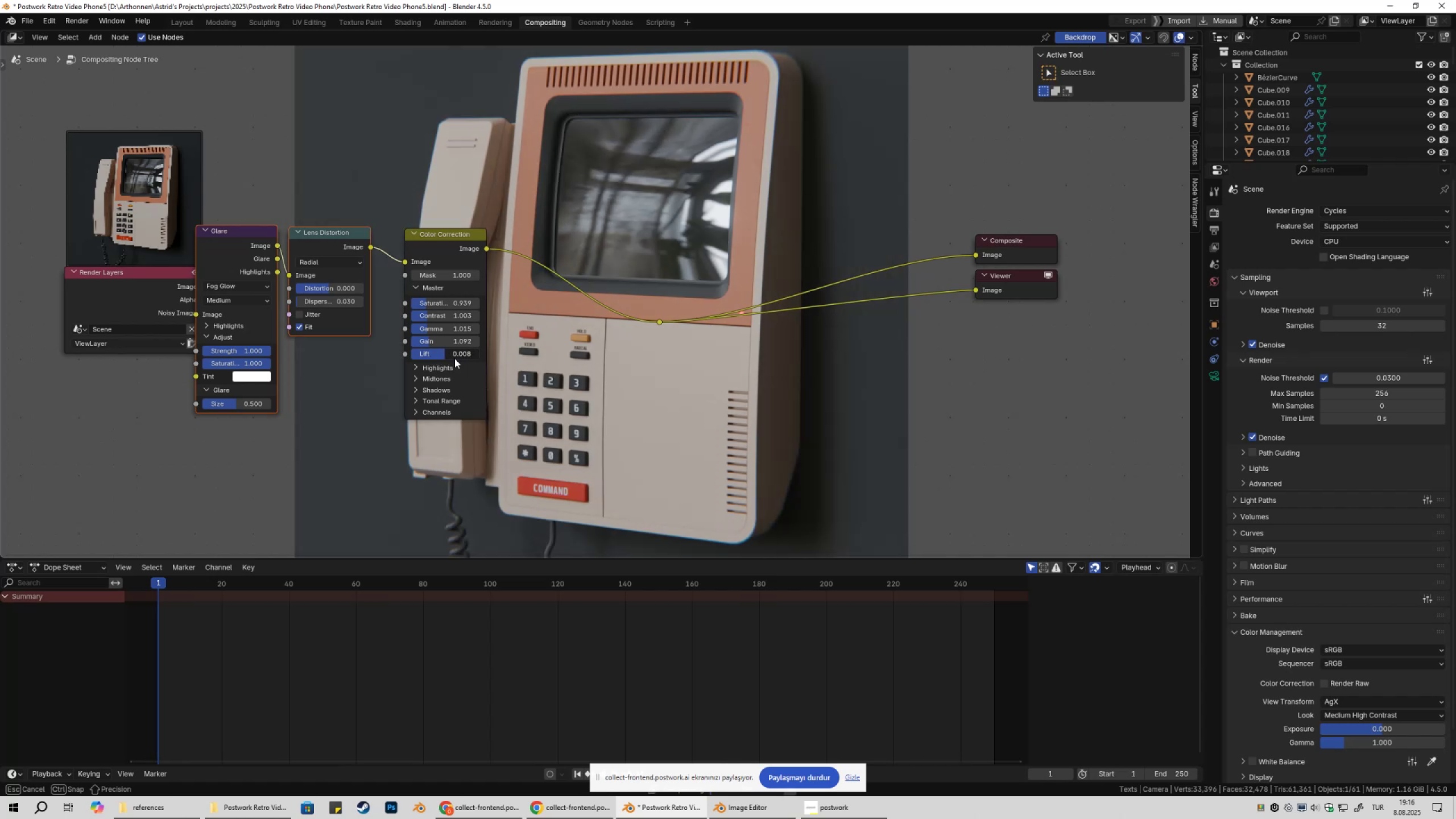 
hold_key(key=ShiftLeft, duration=1.04)
 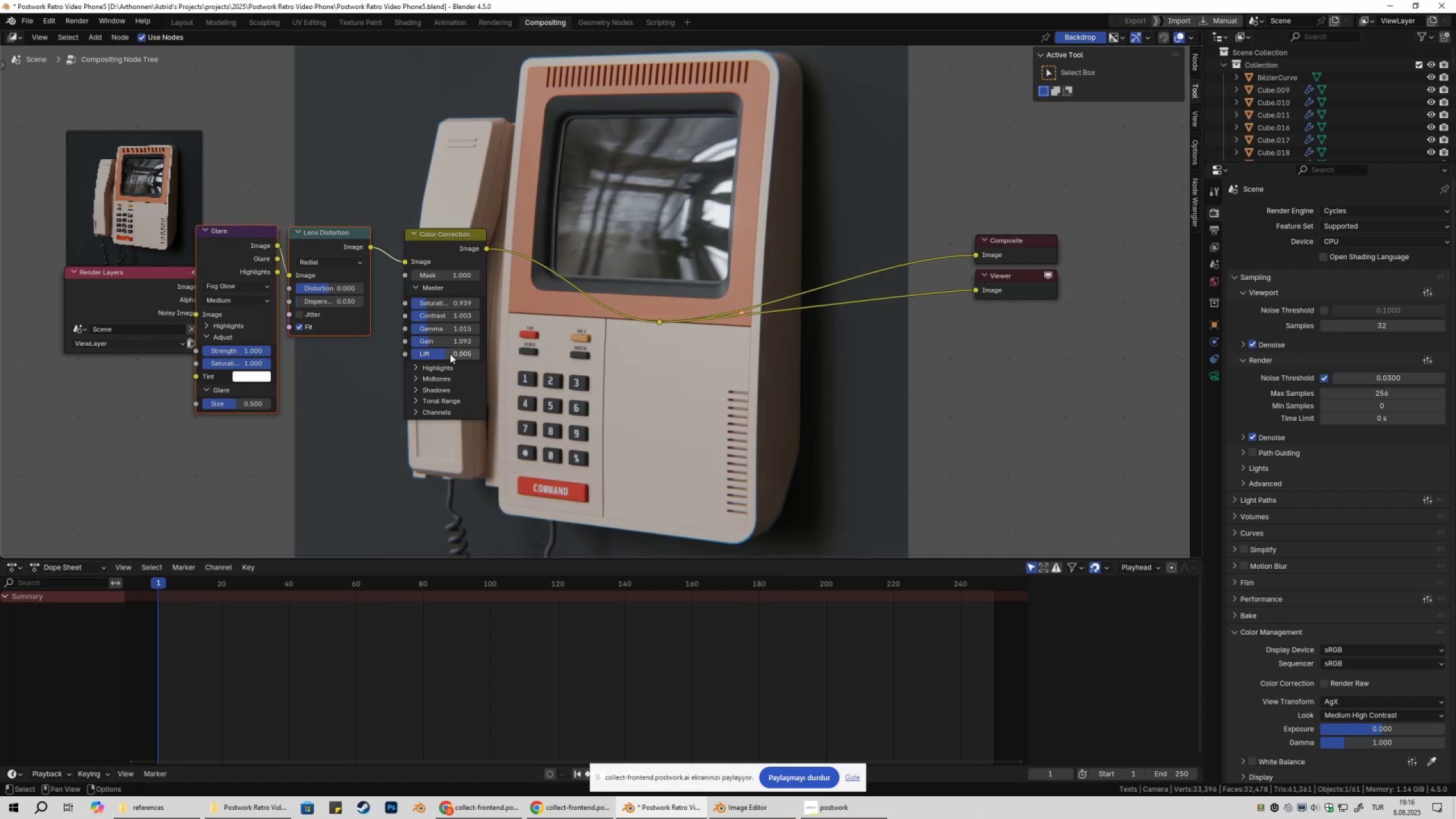 
key(Backspace)
 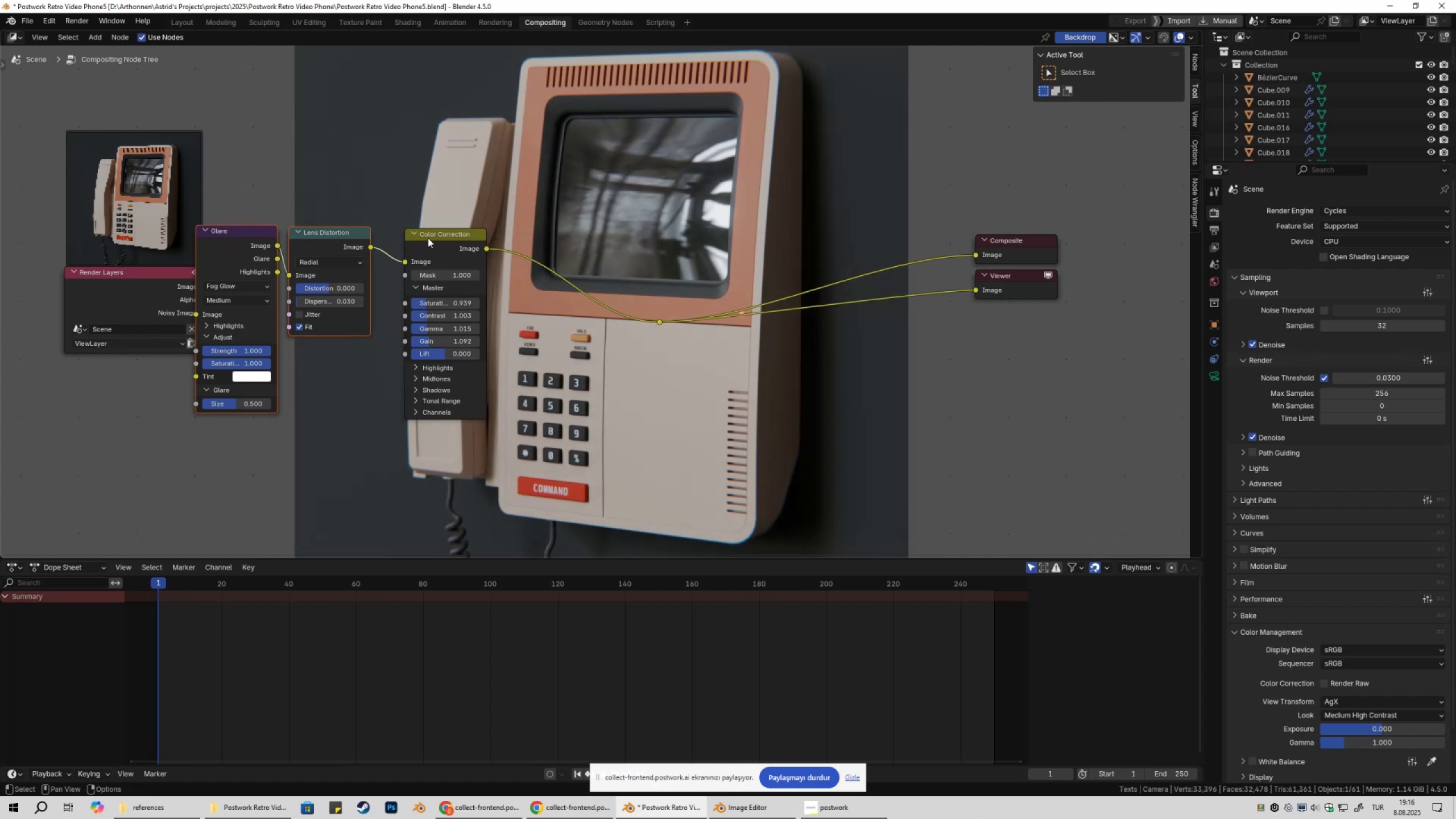 
left_click_drag(start_coordinate=[440, 244], to_coordinate=[453, 244])
 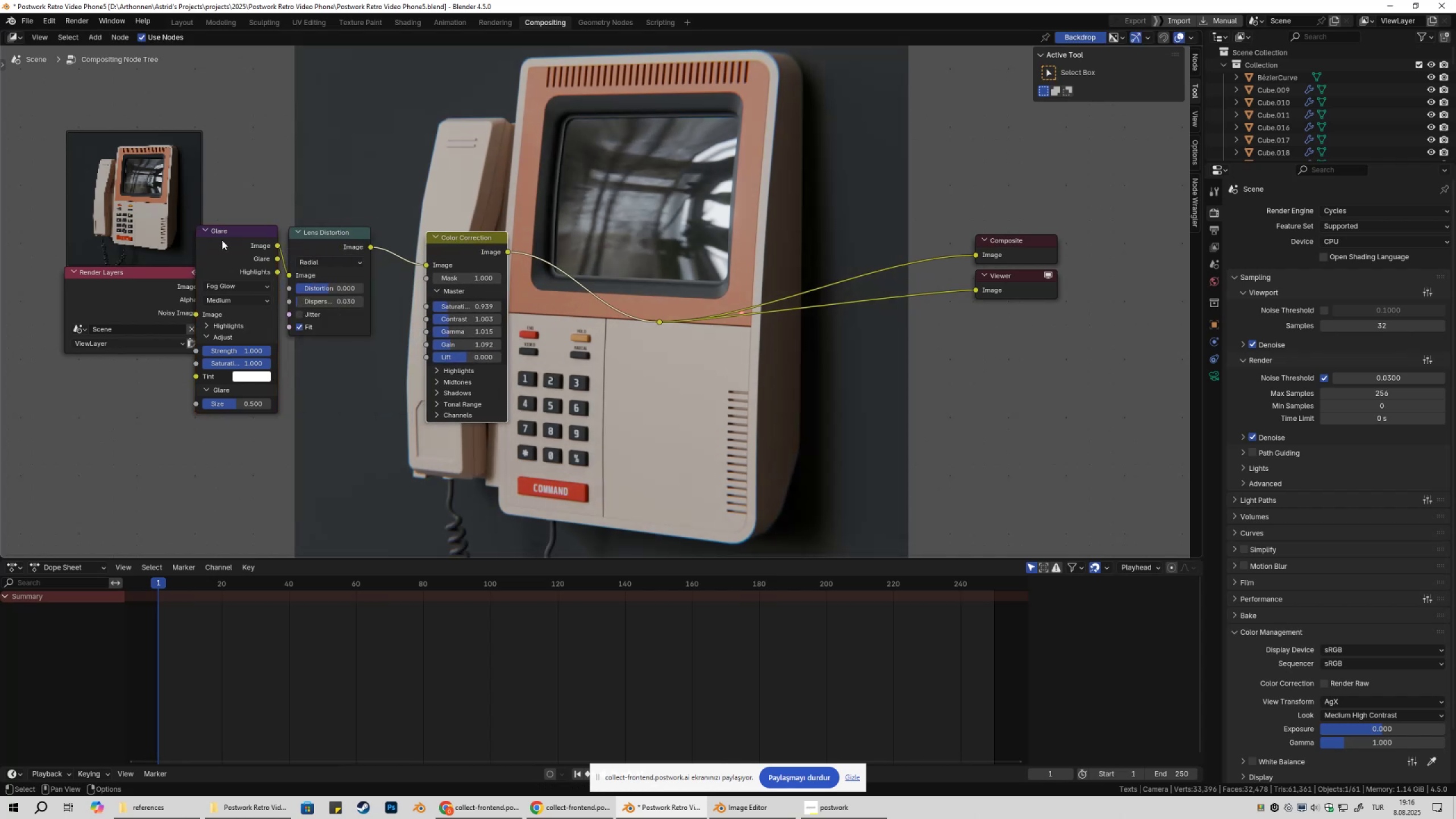 
left_click_drag(start_coordinate=[138, 286], to_coordinate=[96, 288])
 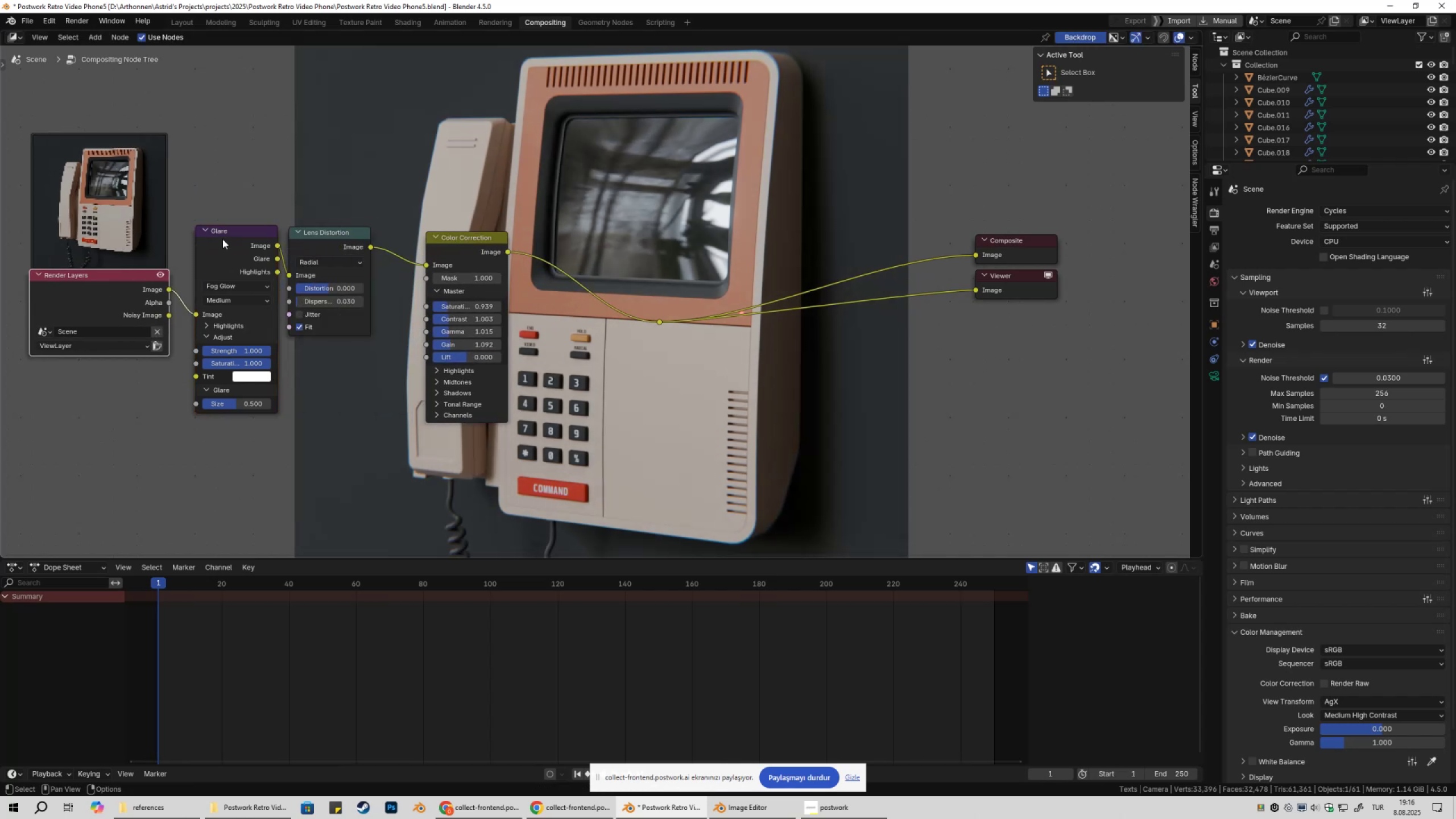 
left_click_drag(start_coordinate=[228, 236], to_coordinate=[207, 217])
 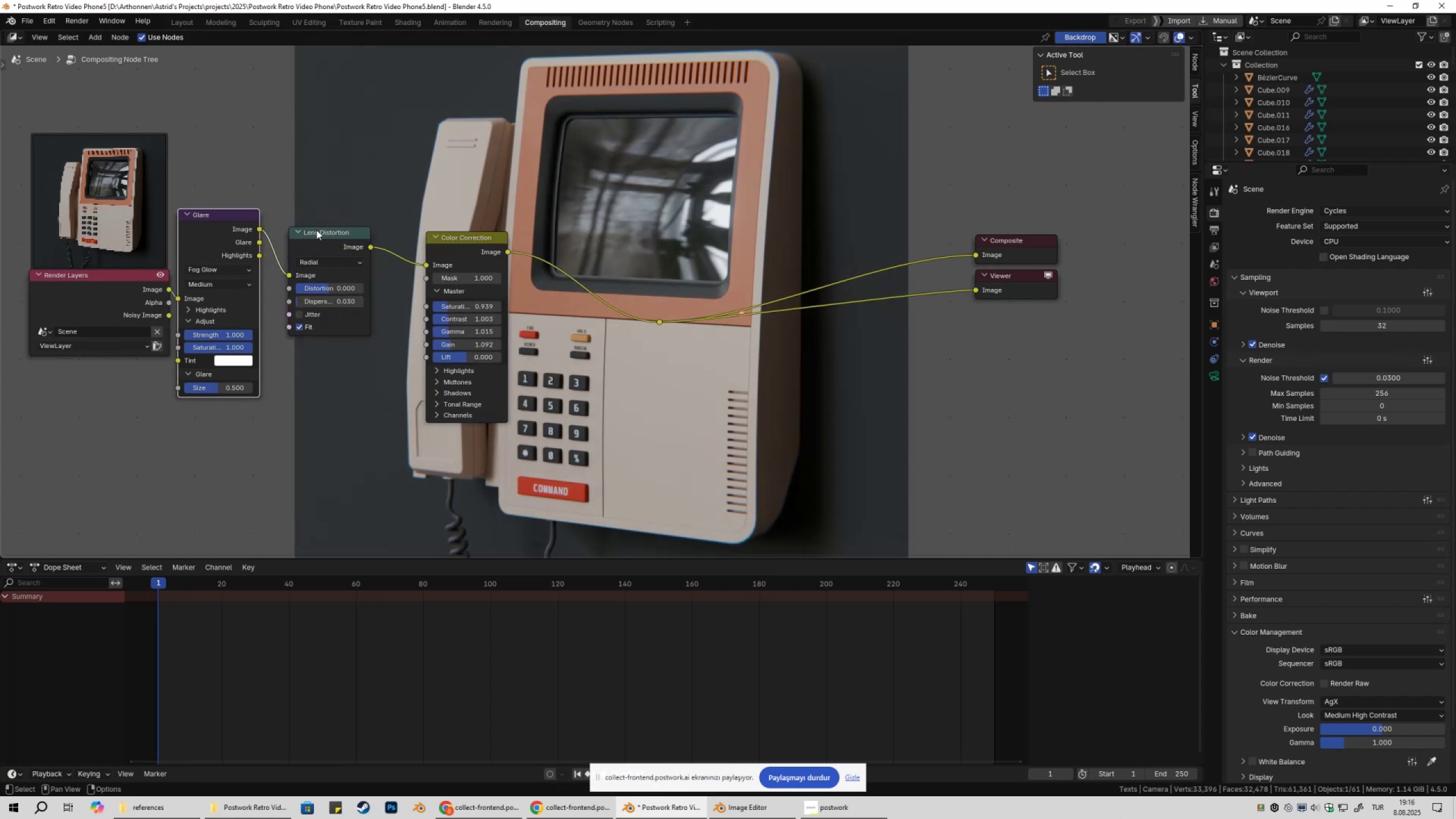 
left_click_drag(start_coordinate=[316, 230], to_coordinate=[296, 206])
 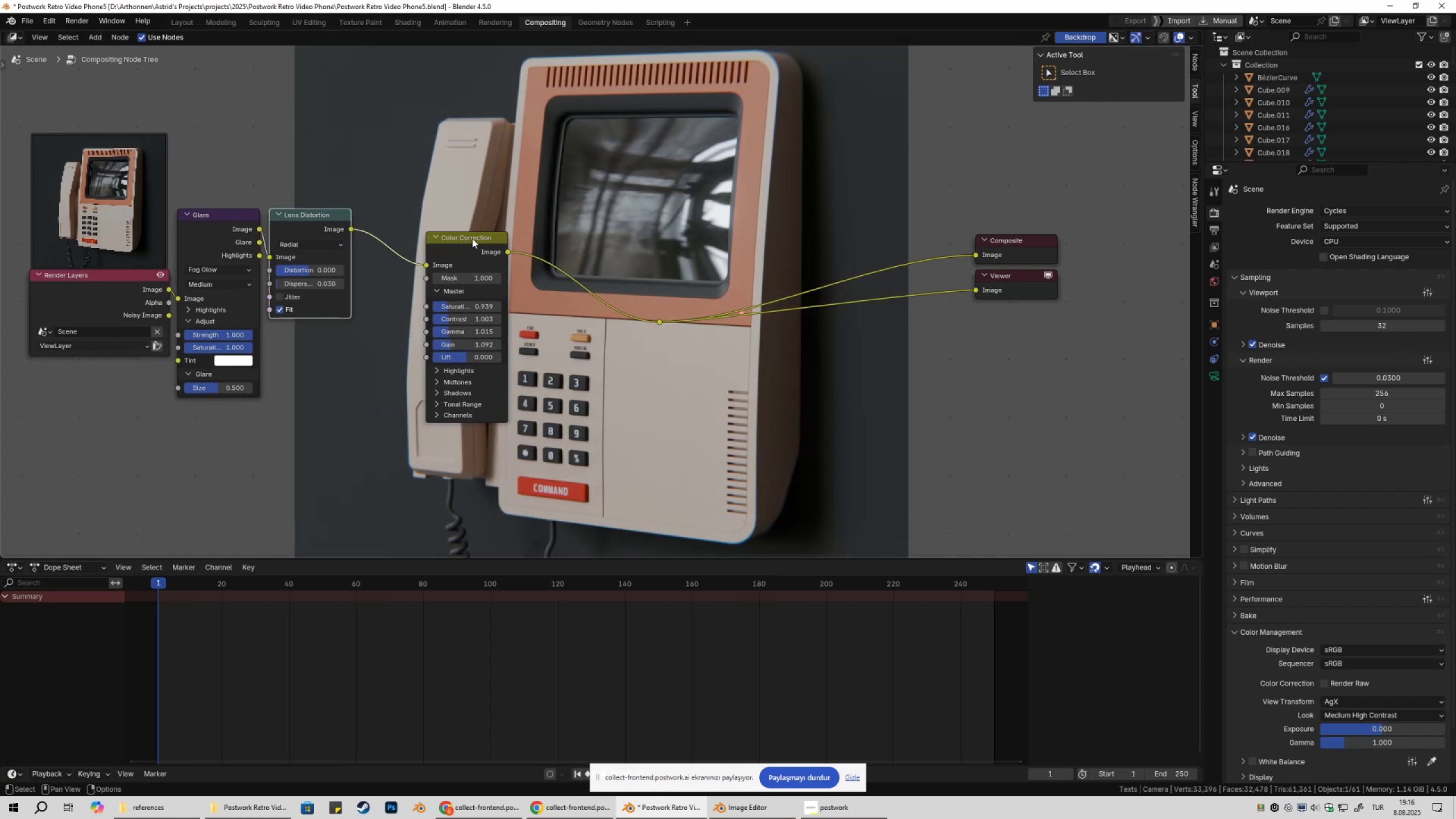 
left_click_drag(start_coordinate=[471, 238], to_coordinate=[403, 213])
 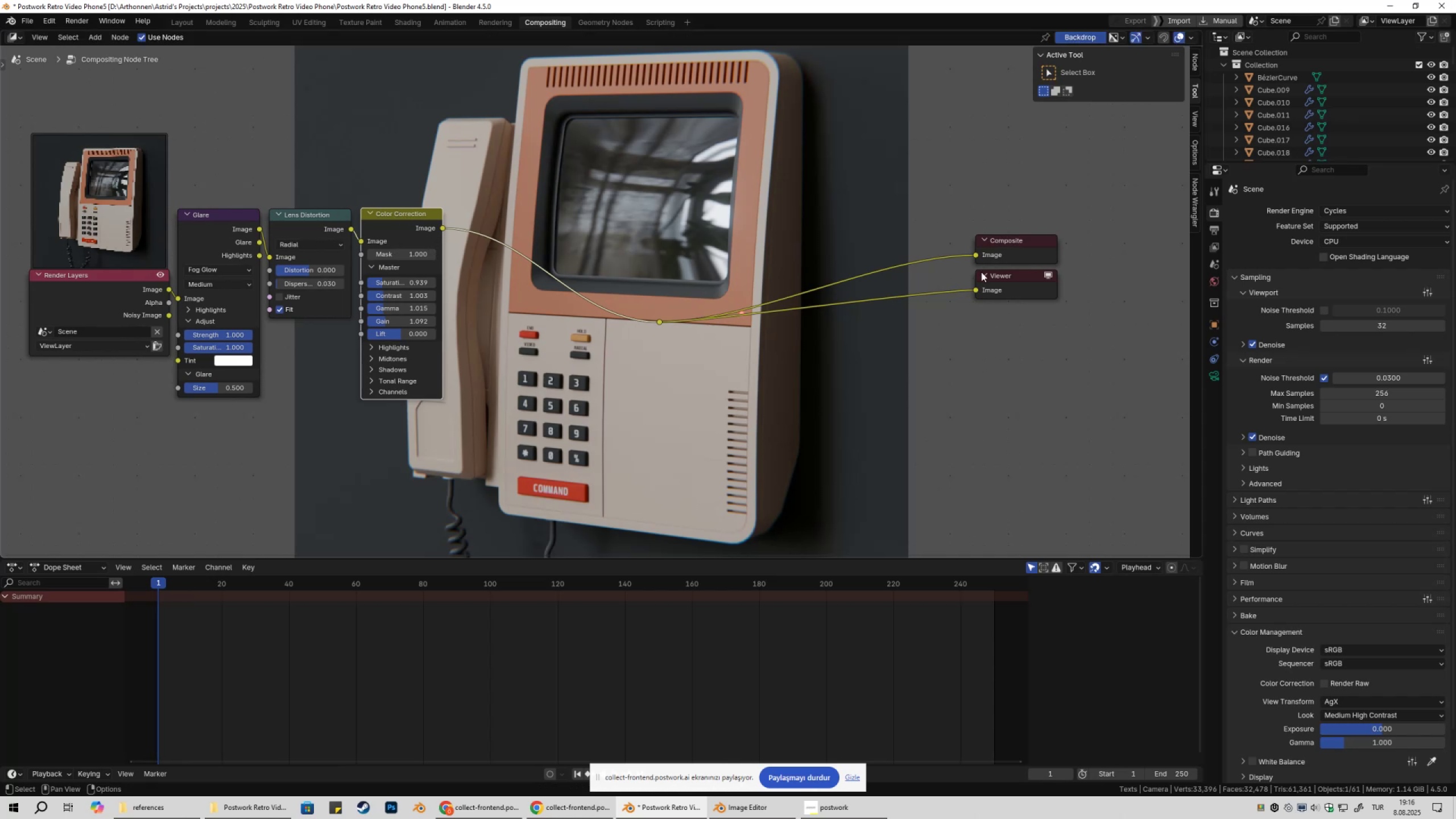 
left_click([1028, 282])
 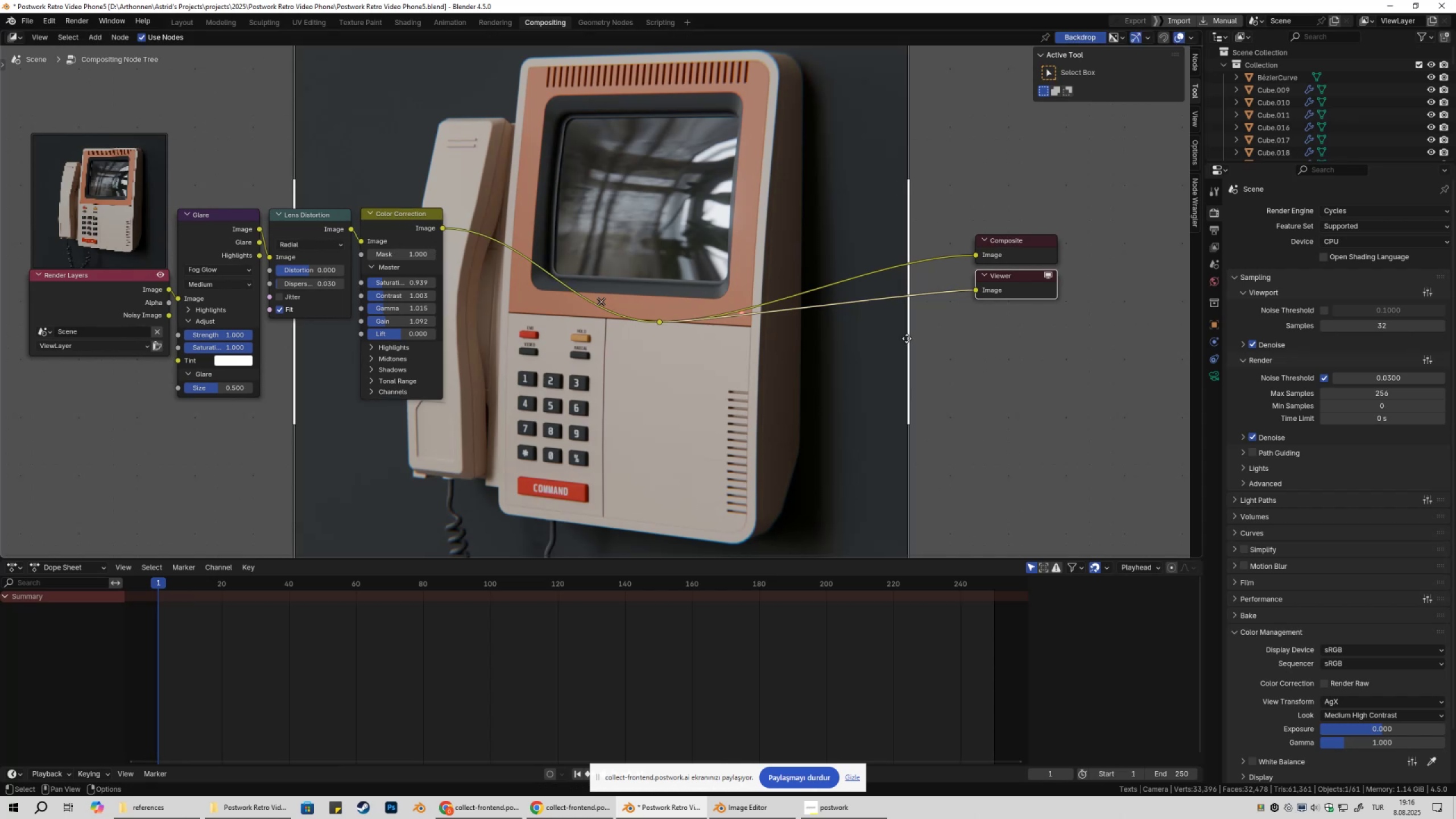 
left_click_drag(start_coordinate=[908, 338], to_coordinate=[755, 342])
 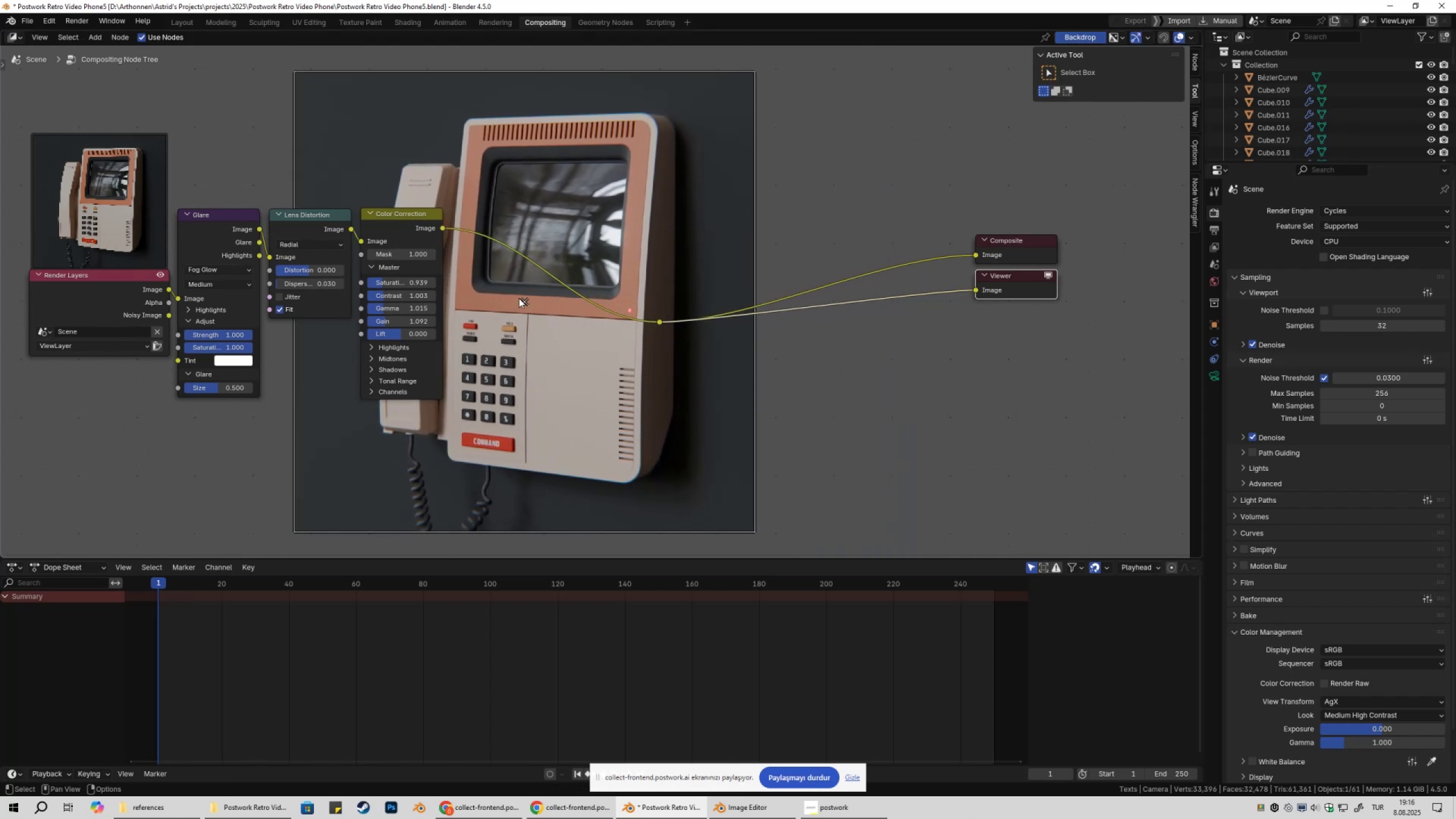 
left_click_drag(start_coordinate=[526, 296], to_coordinate=[656, 297])
 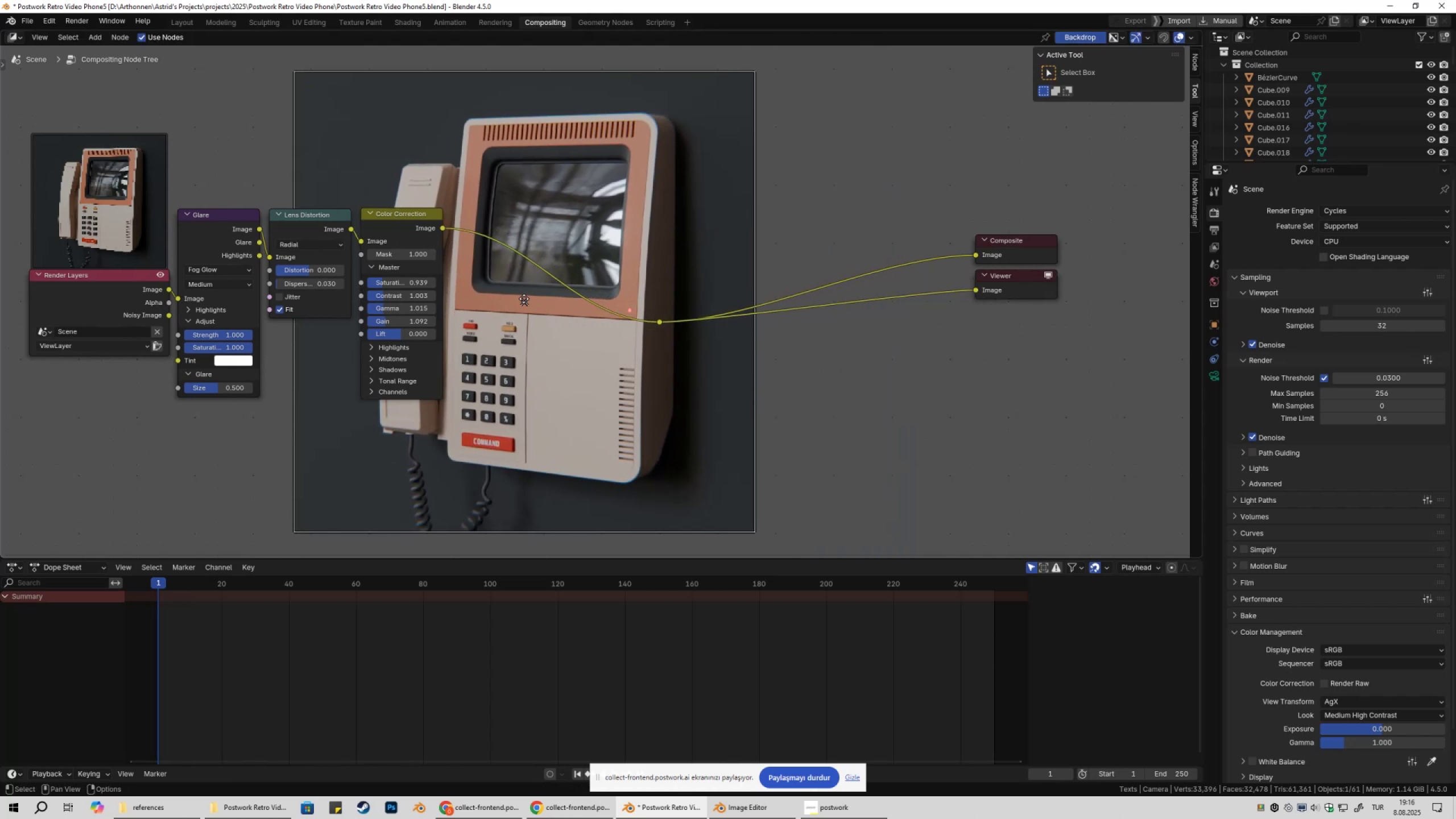 
left_click_drag(start_coordinate=[526, 300], to_coordinate=[692, 302])
 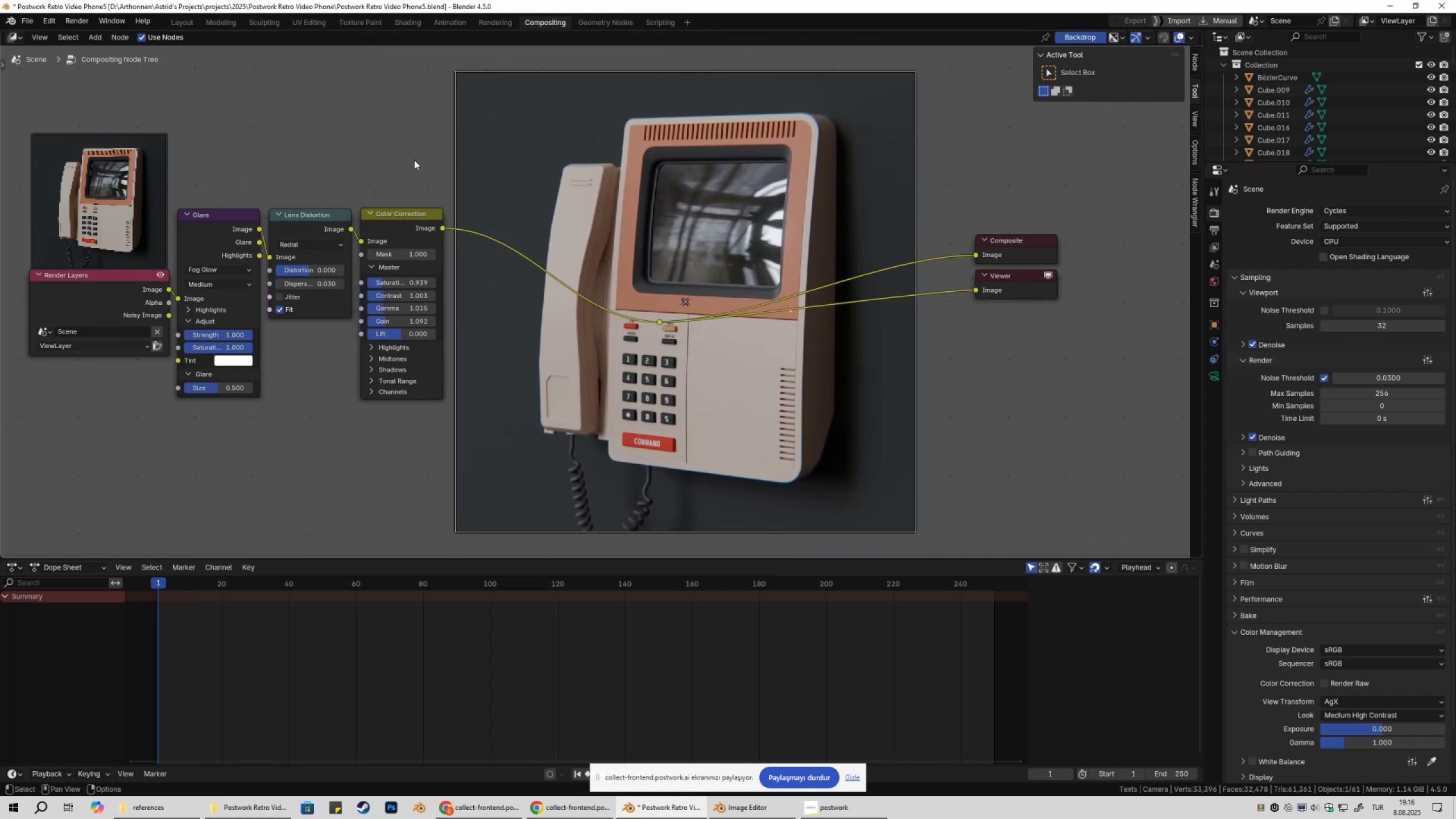 
left_click([414, 160])
 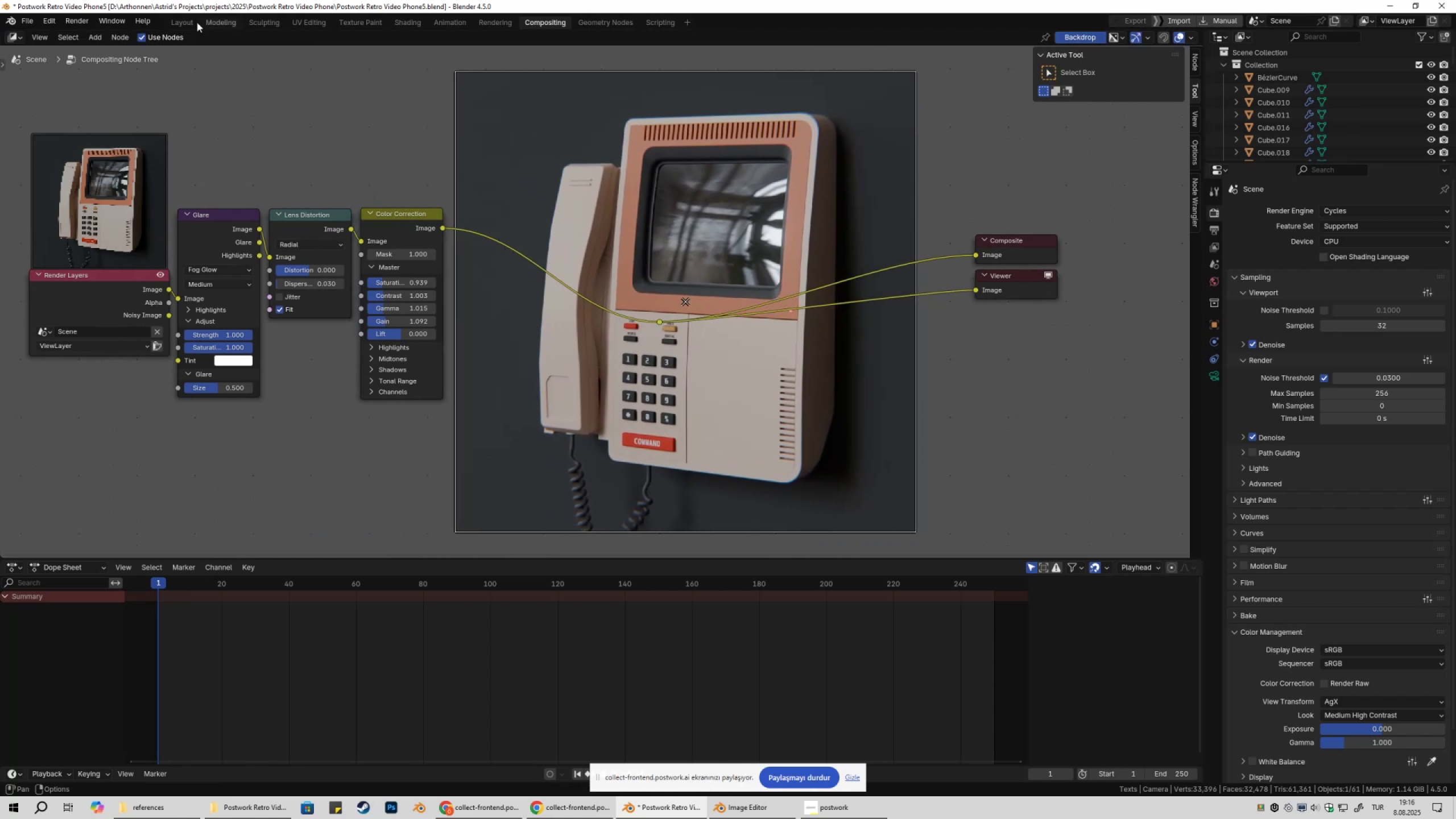 
left_click([175, 19])
 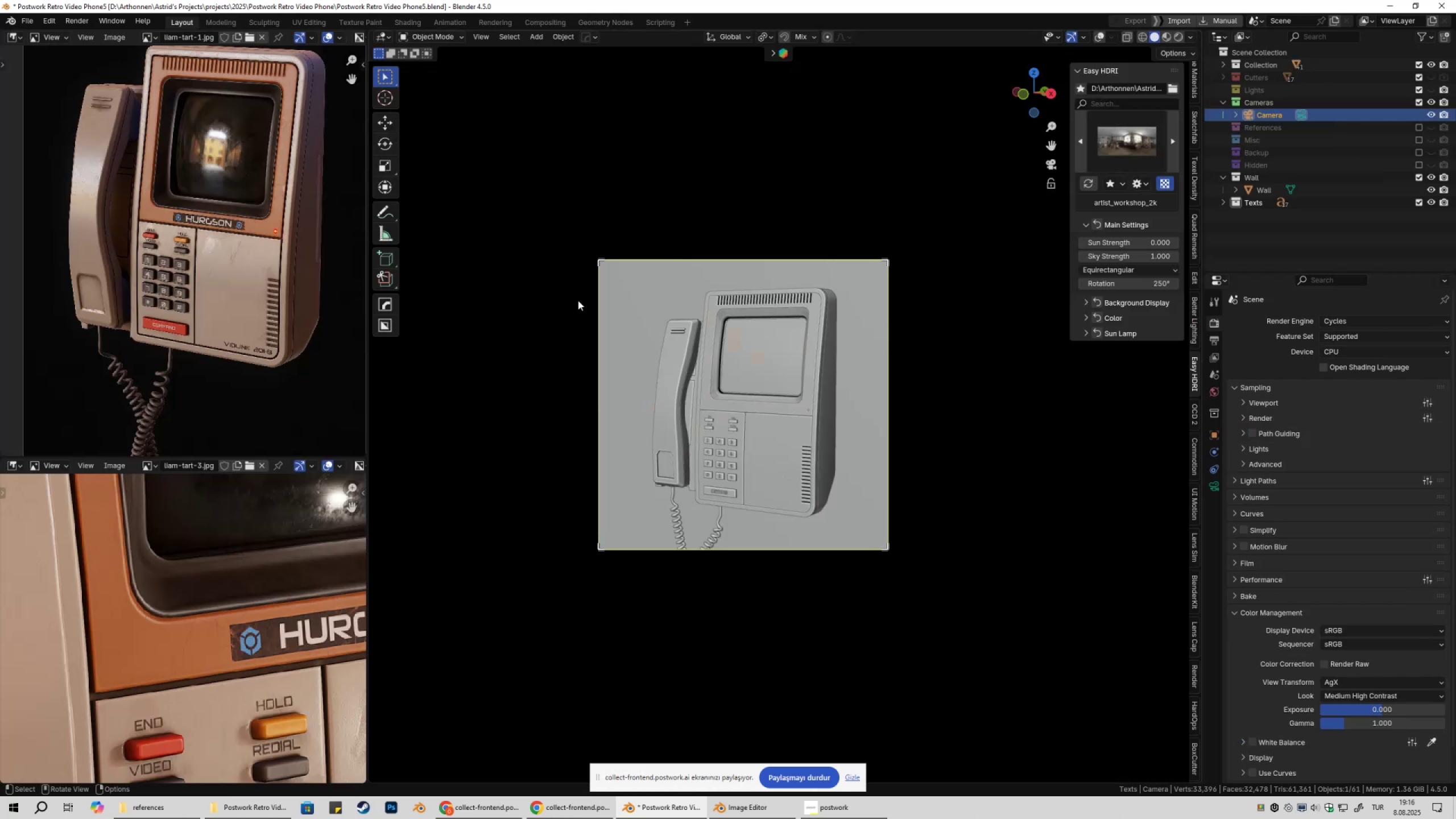 
scroll: coordinate [878, 295], scroll_direction: up, amount: 3.0
 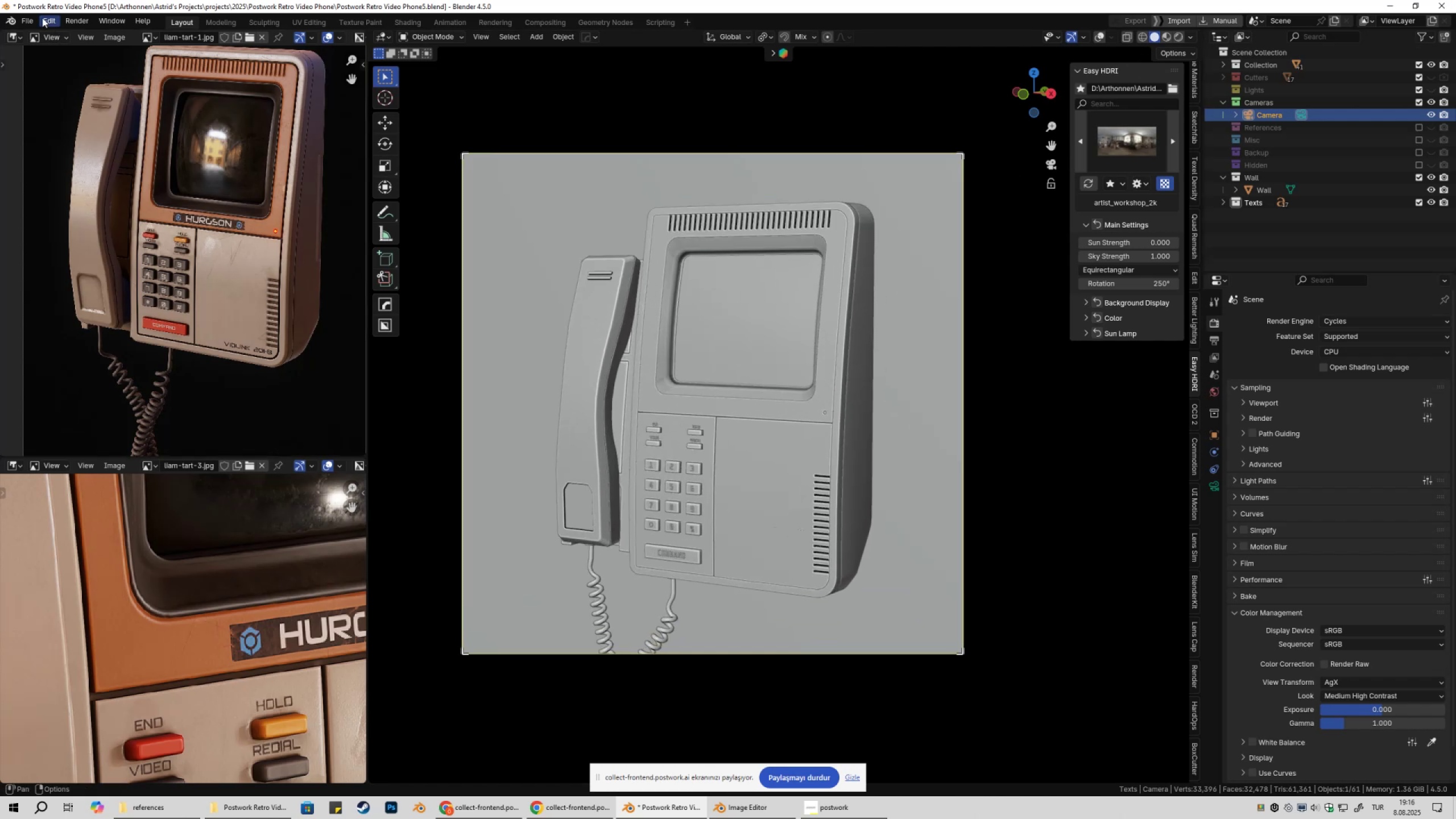 
left_click([28, 21])
 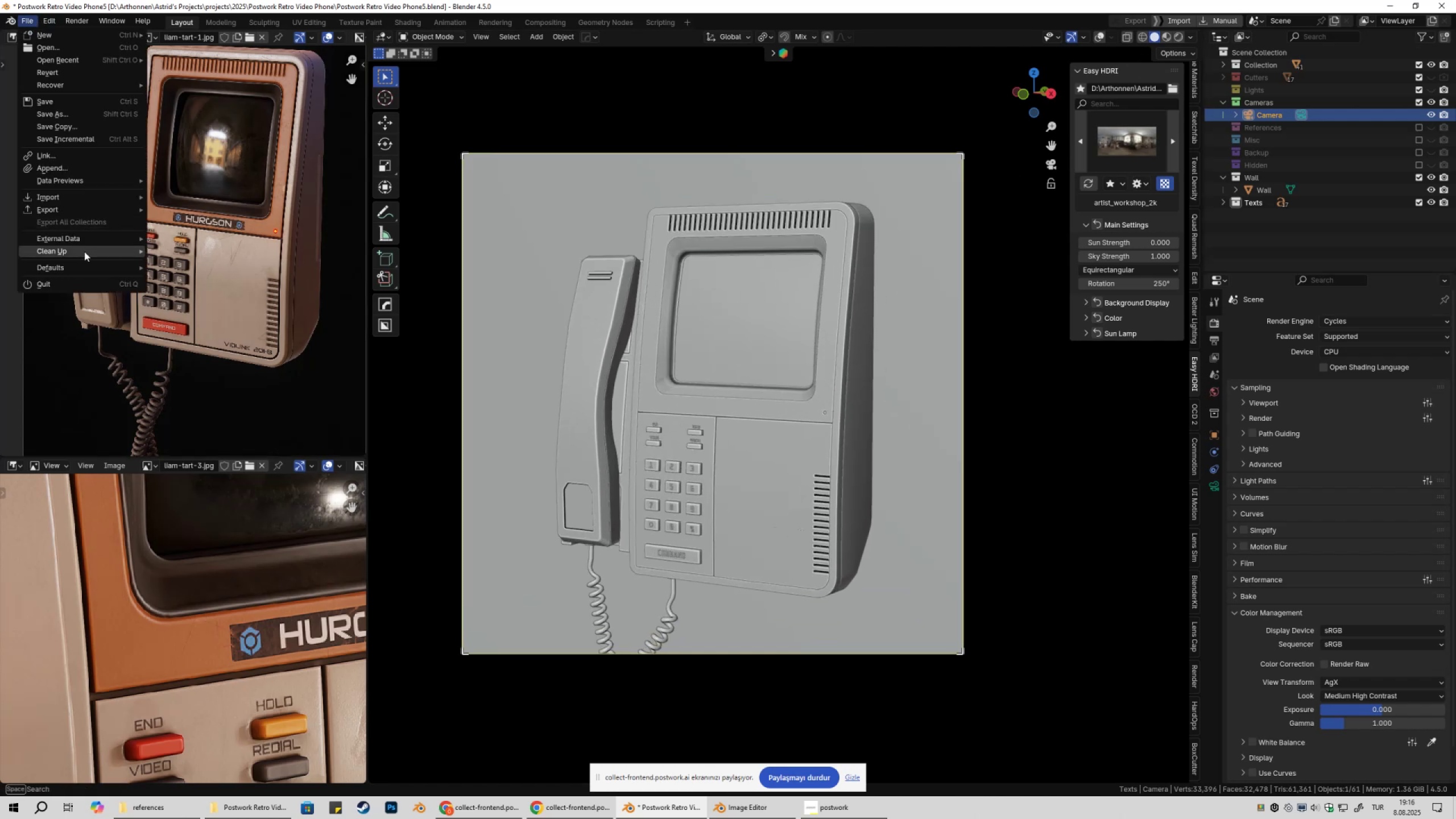 
left_click([84, 252])
 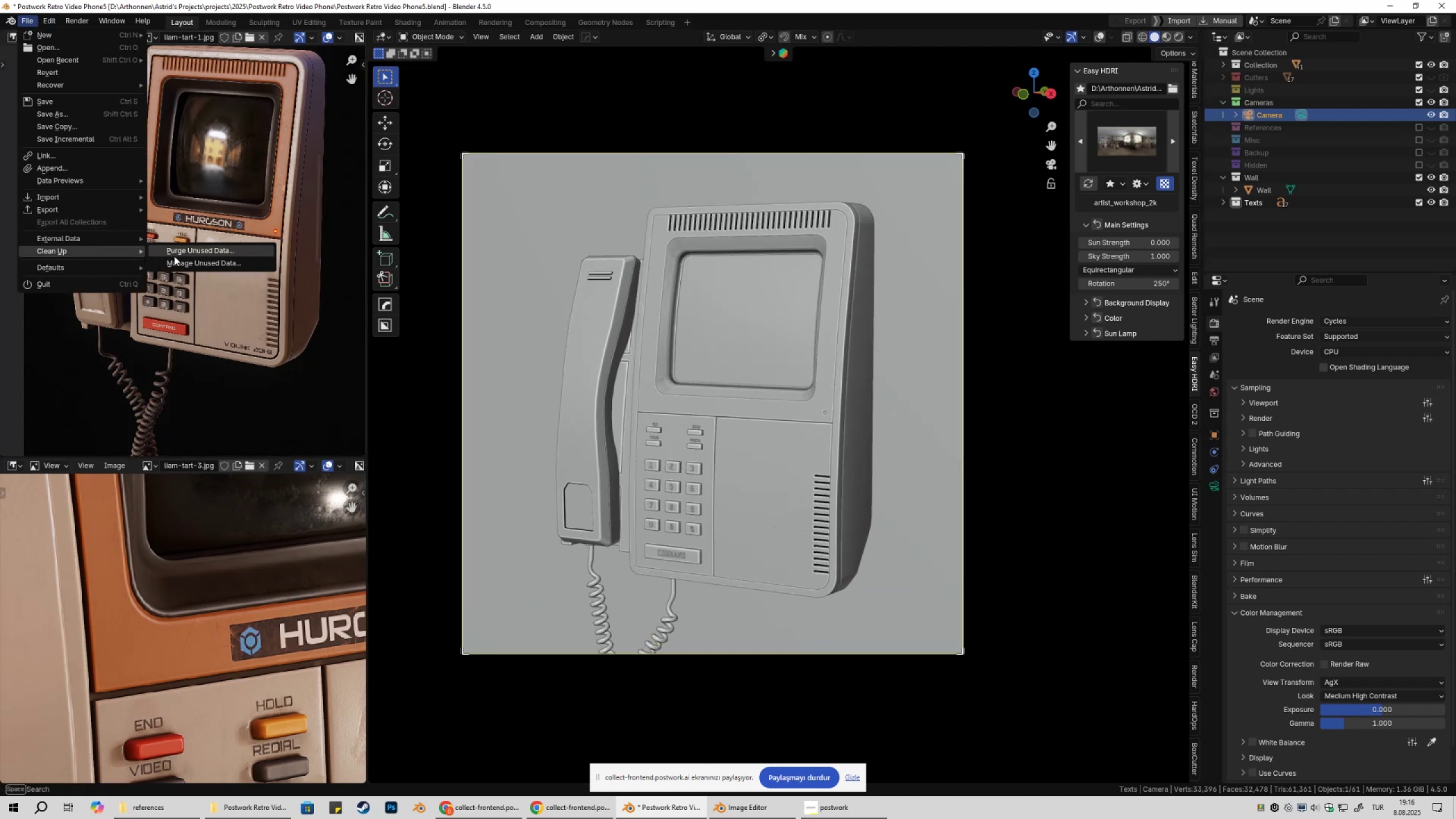 
left_click([174, 256])
 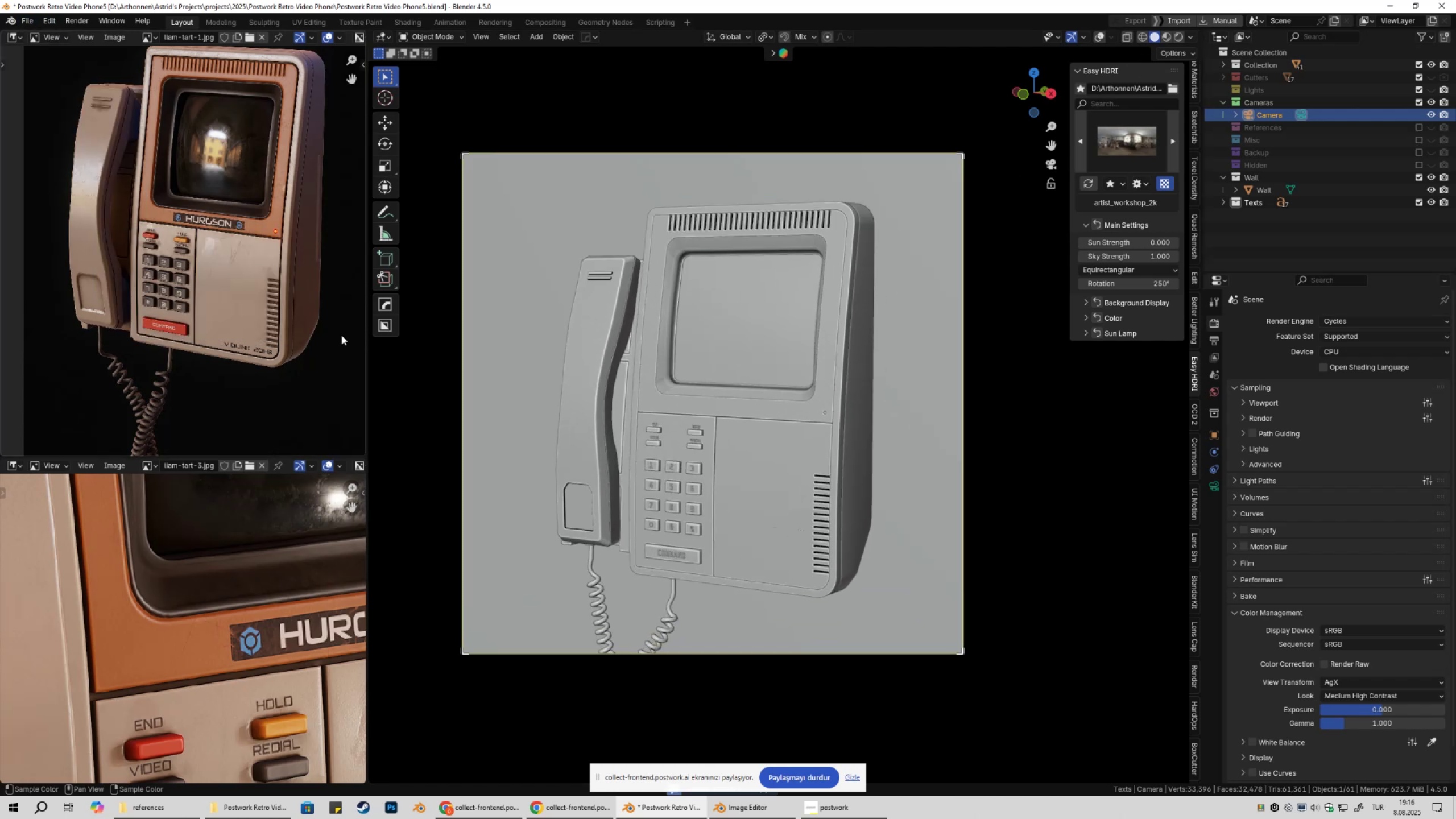 
hold_key(key=ShiftLeft, duration=0.39)
 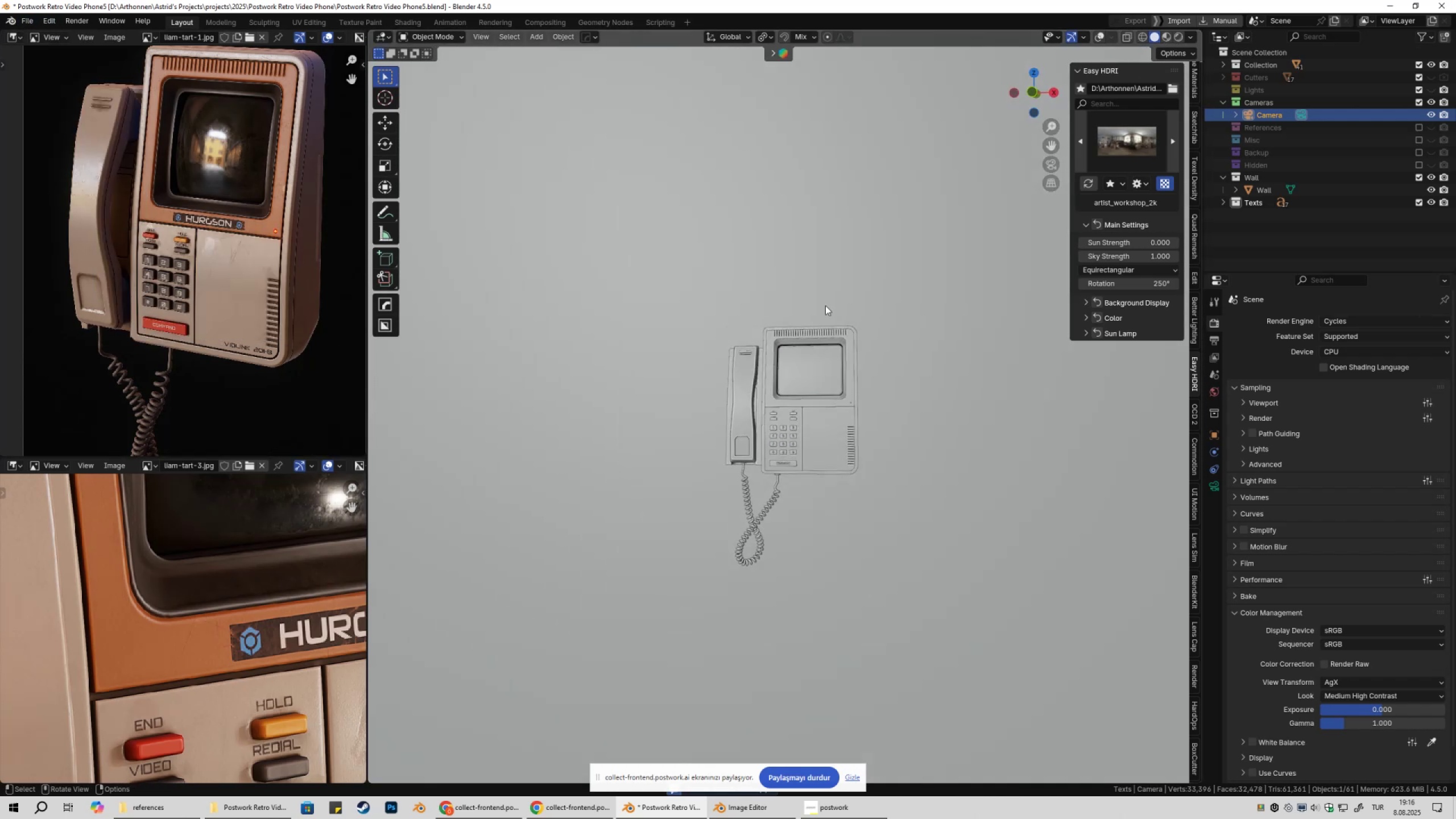 
scroll: coordinate [797, 374], scroll_direction: up, amount: 7.0
 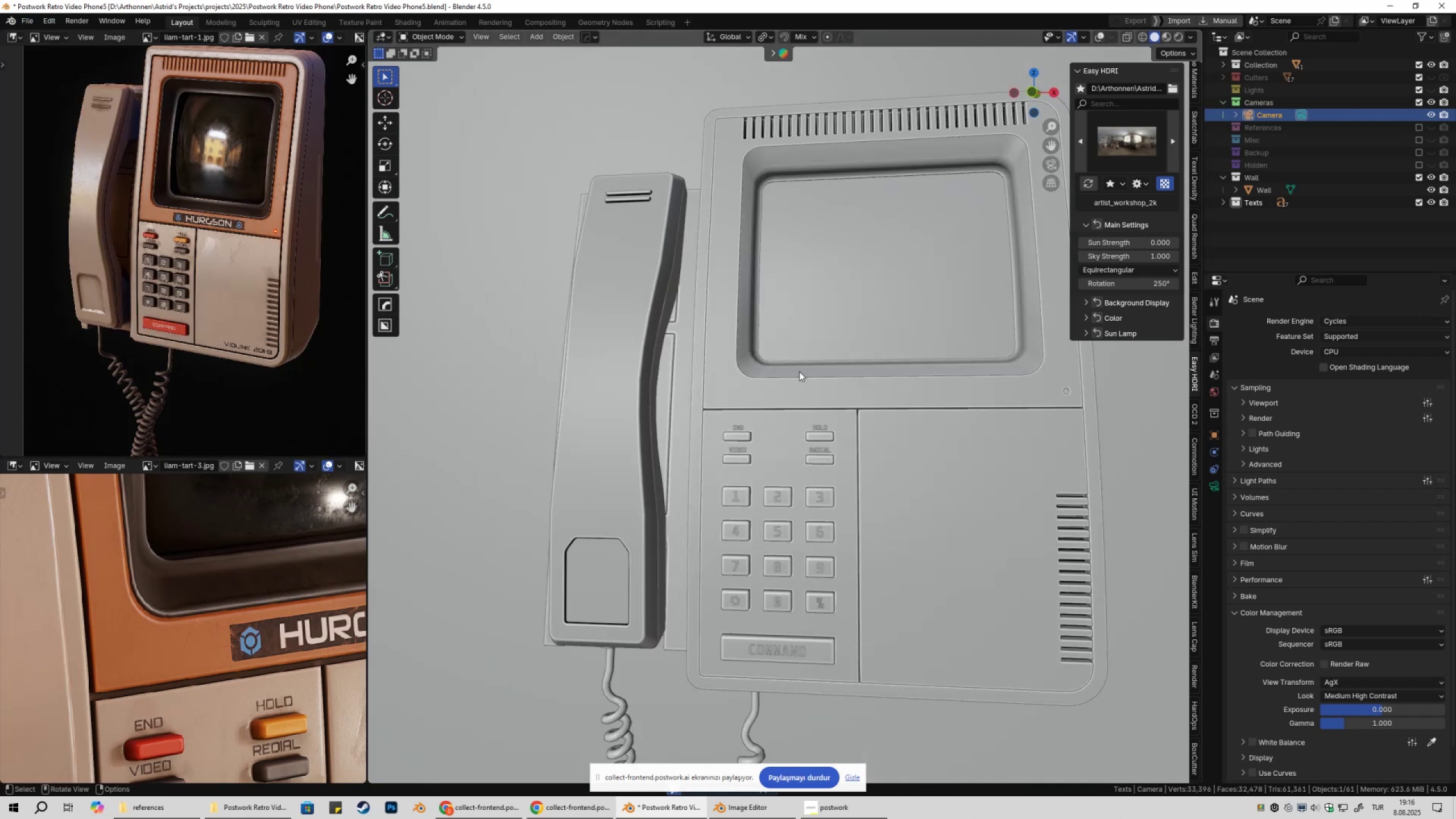 
key(Shift+ShiftLeft)
 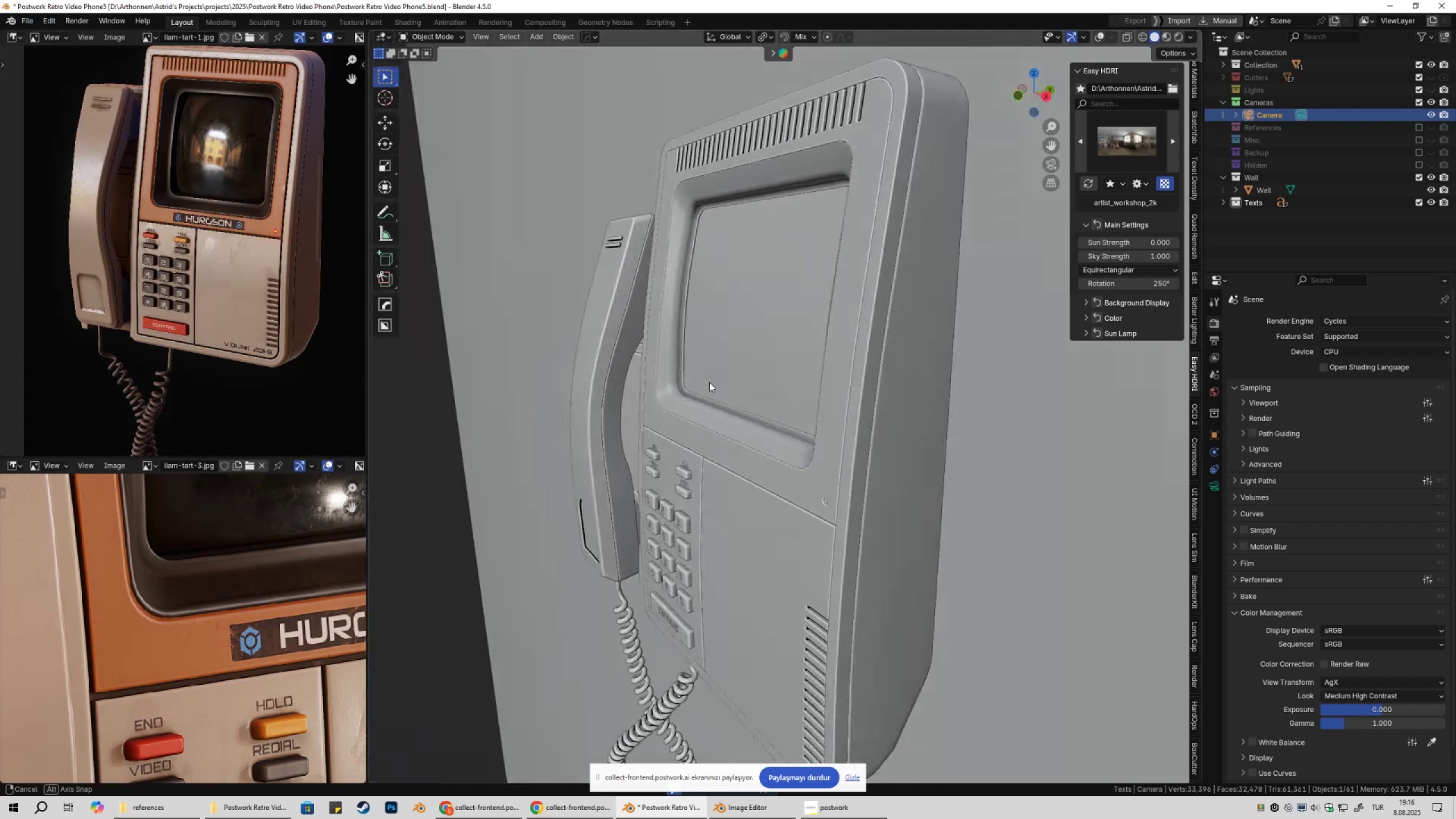 
scroll: coordinate [713, 383], scroll_direction: down, amount: 2.0
 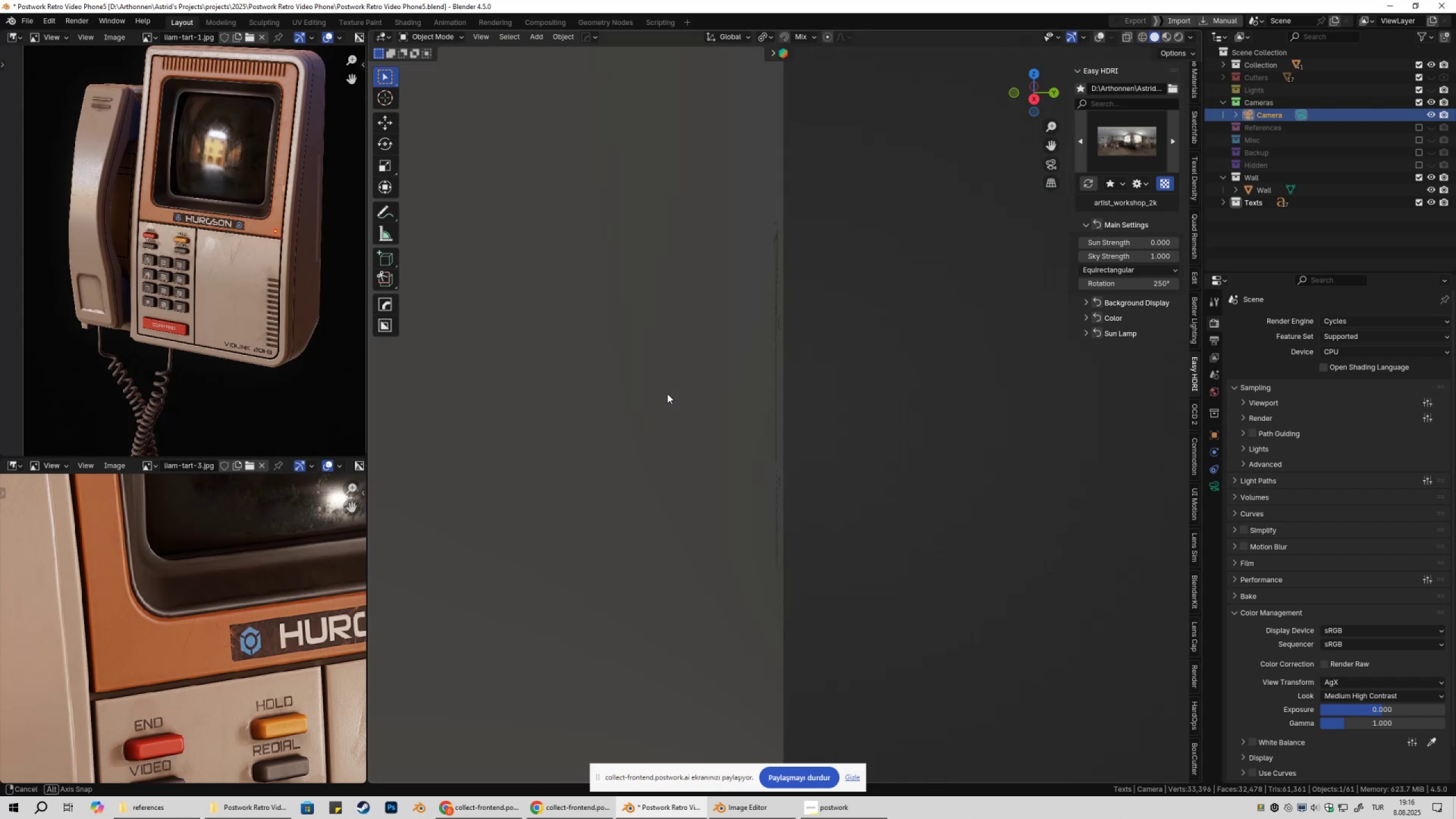 
key(Numpad0)
 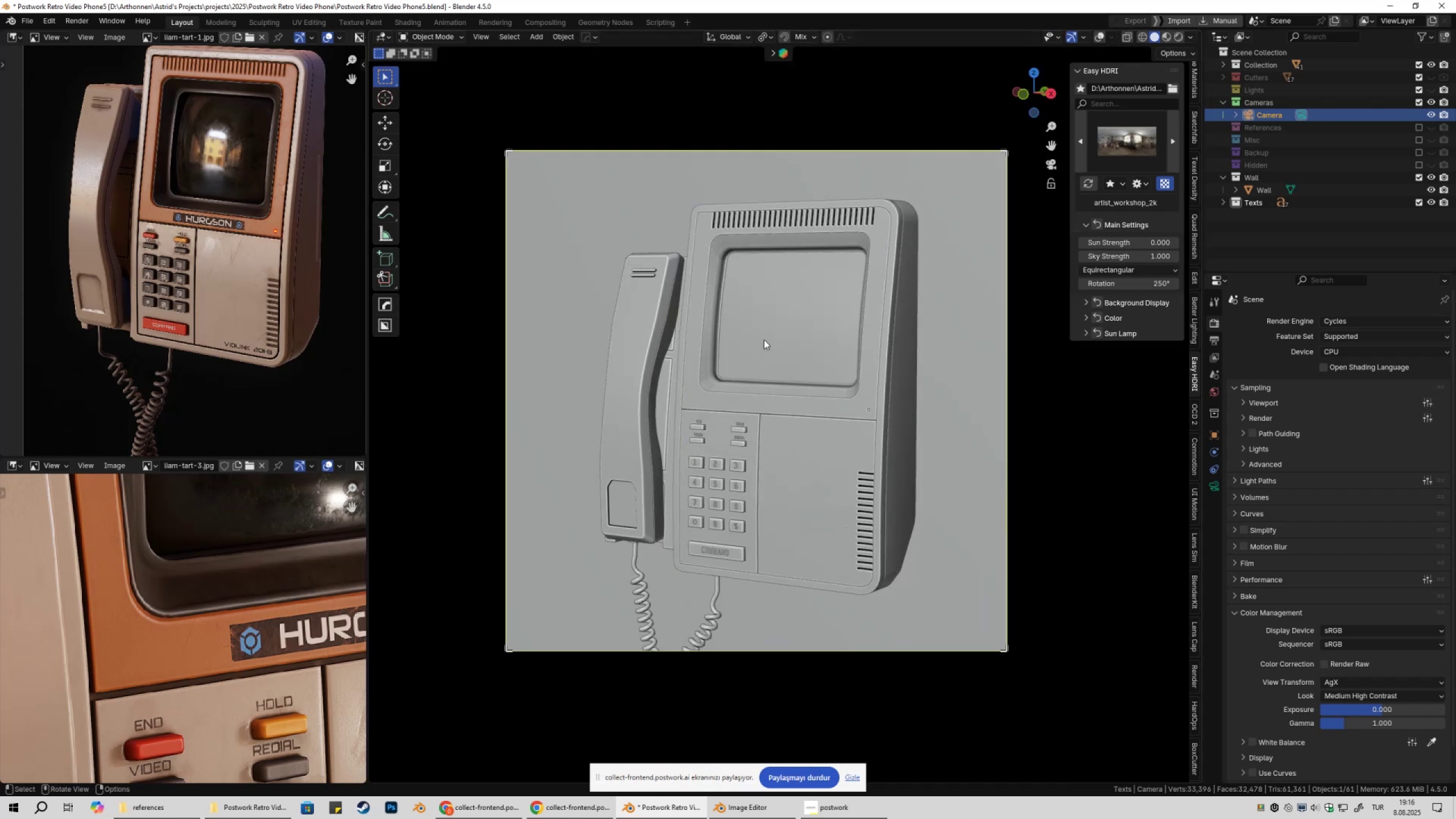 
scroll: coordinate [761, 372], scroll_direction: down, amount: 4.0
 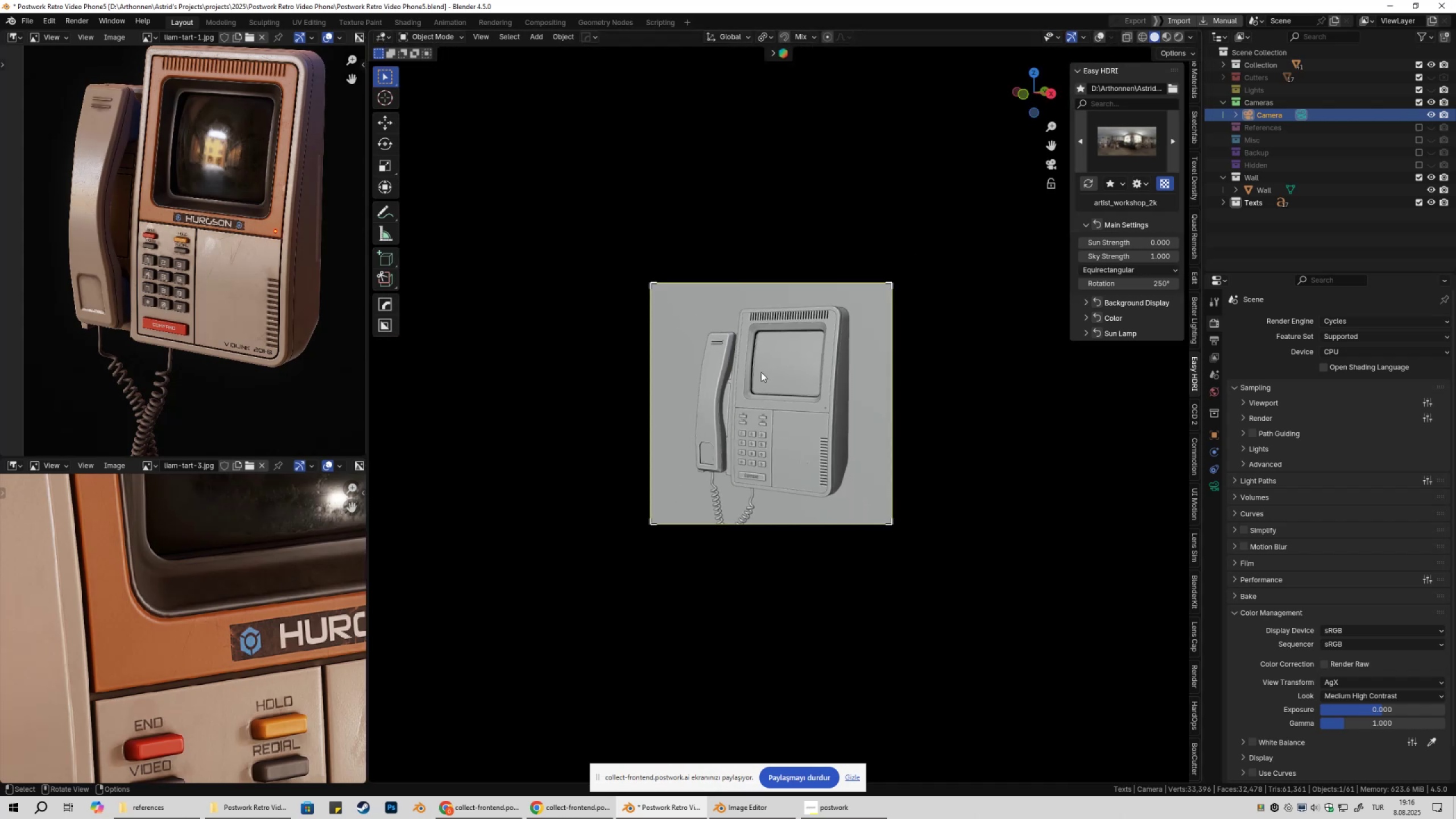 
key(Control+ControlLeft)
 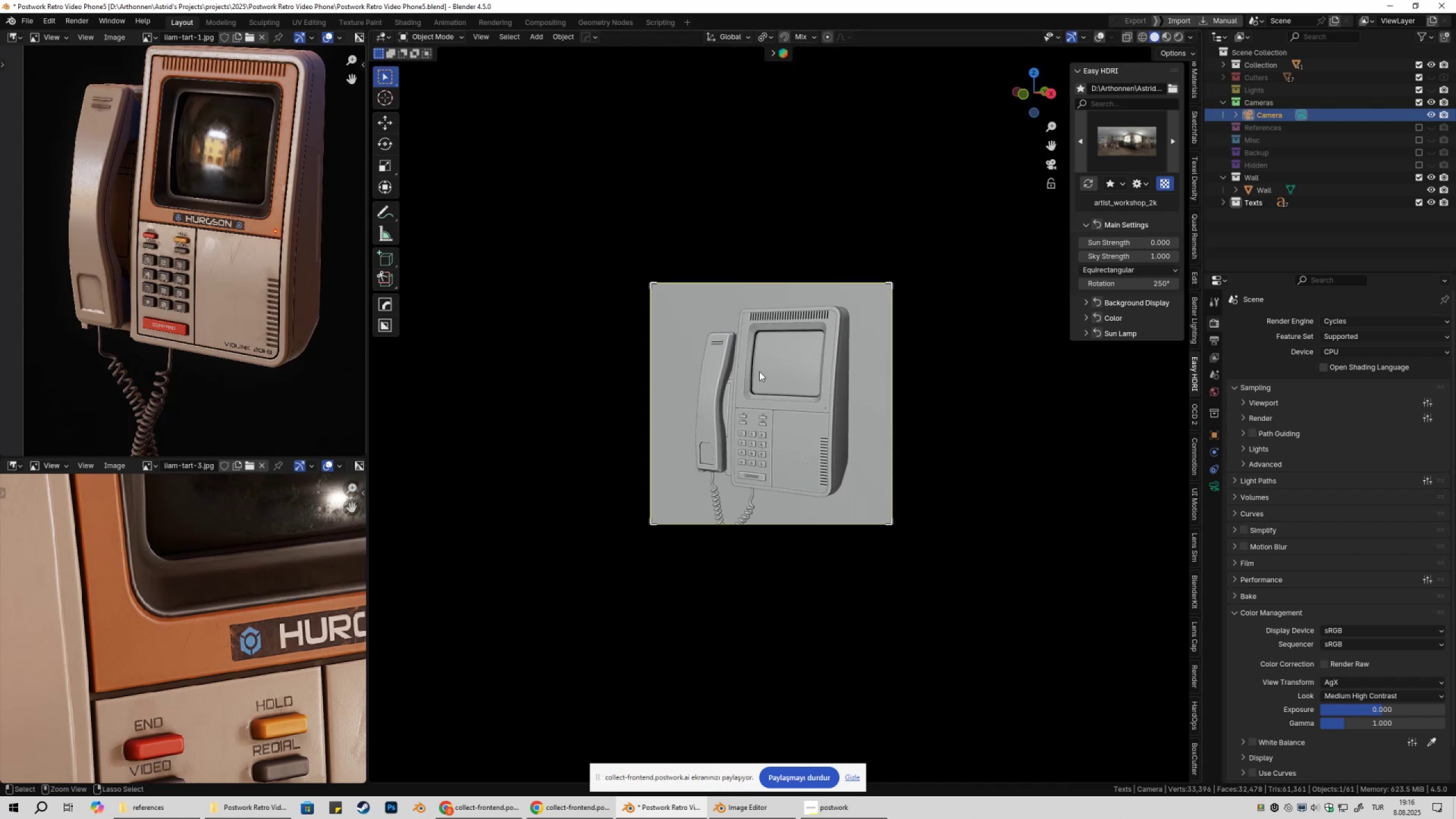 
key(Control+S)
 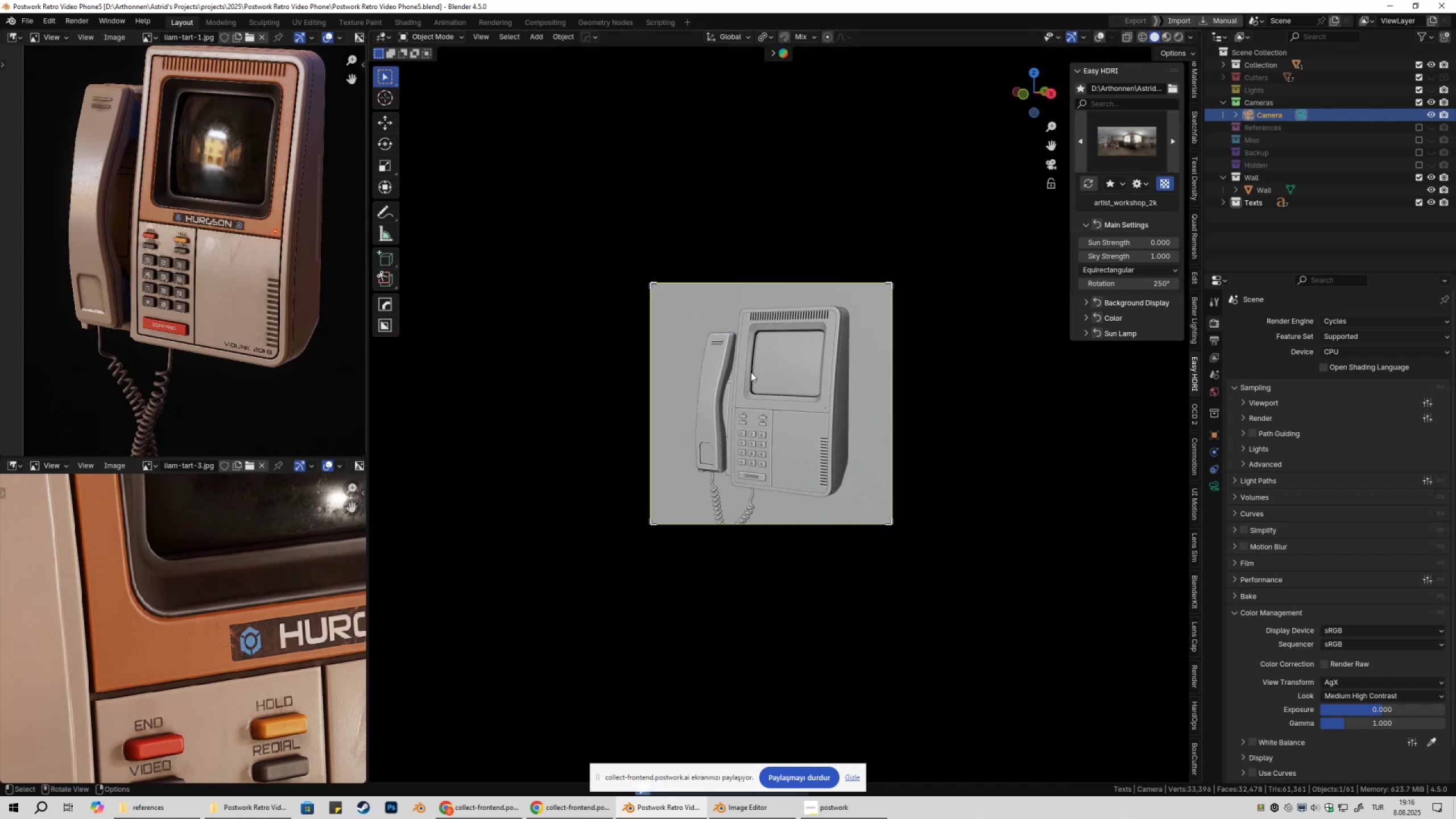 
key(Shift+ShiftLeft)
 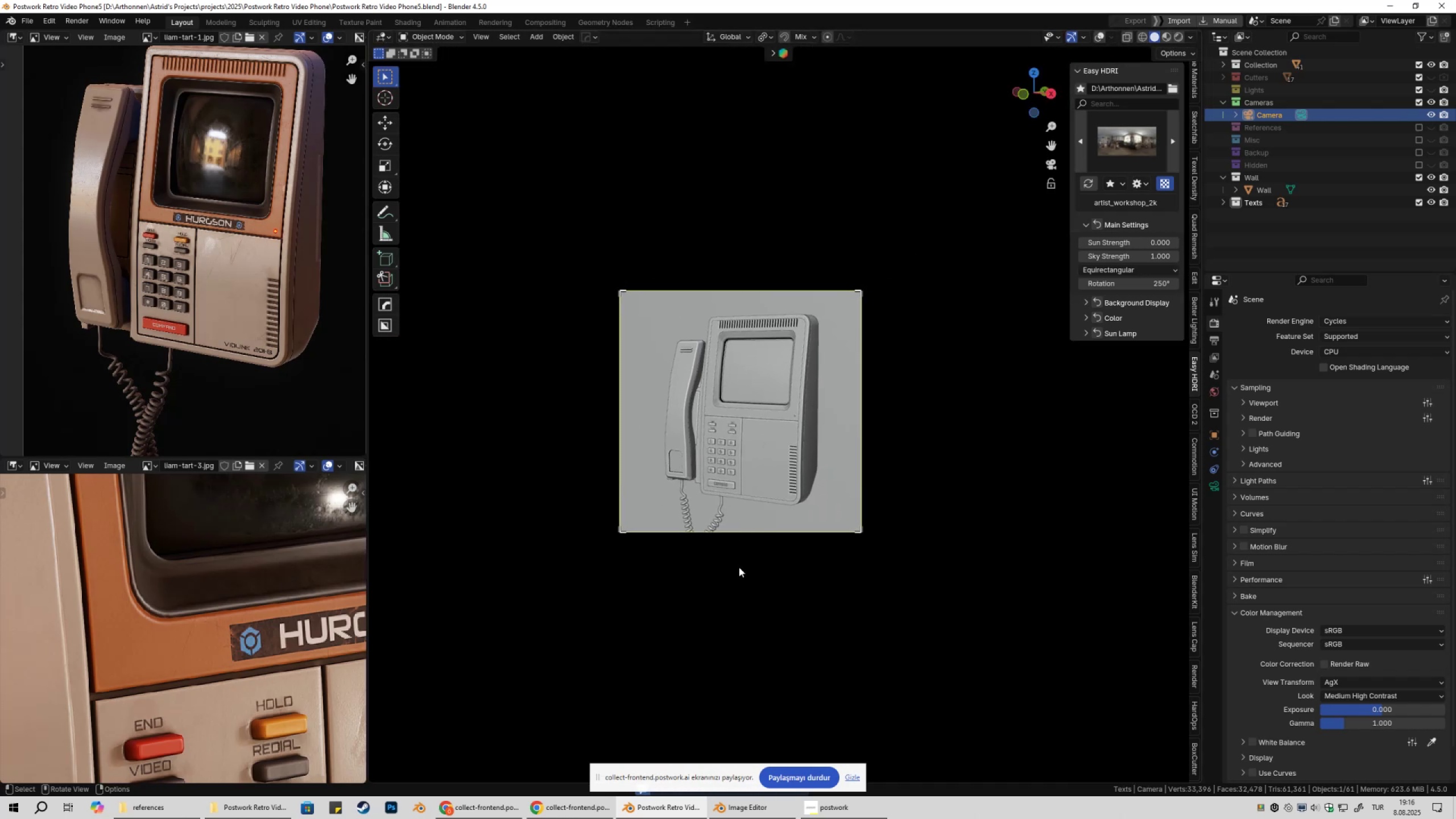 